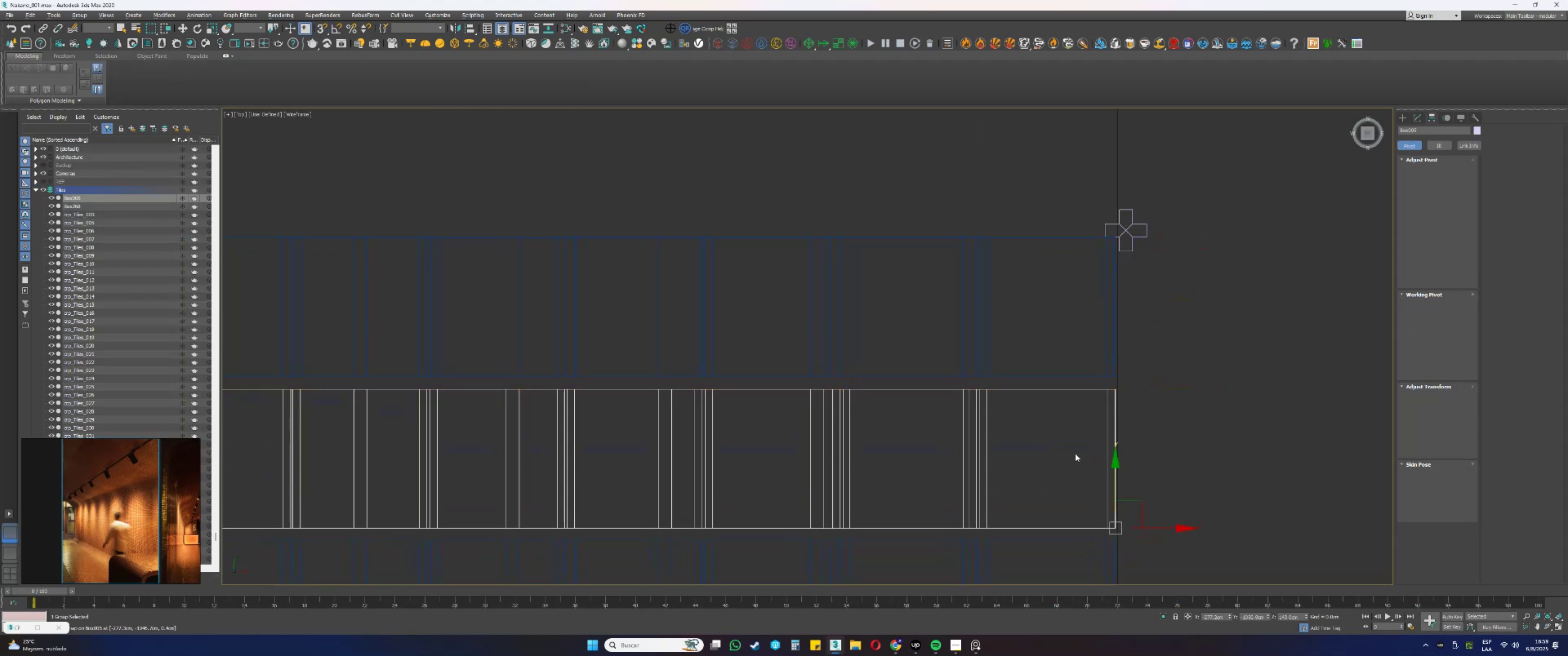 
left_click_drag(start_coordinate=[1116, 470], to_coordinate=[1104, 223])
 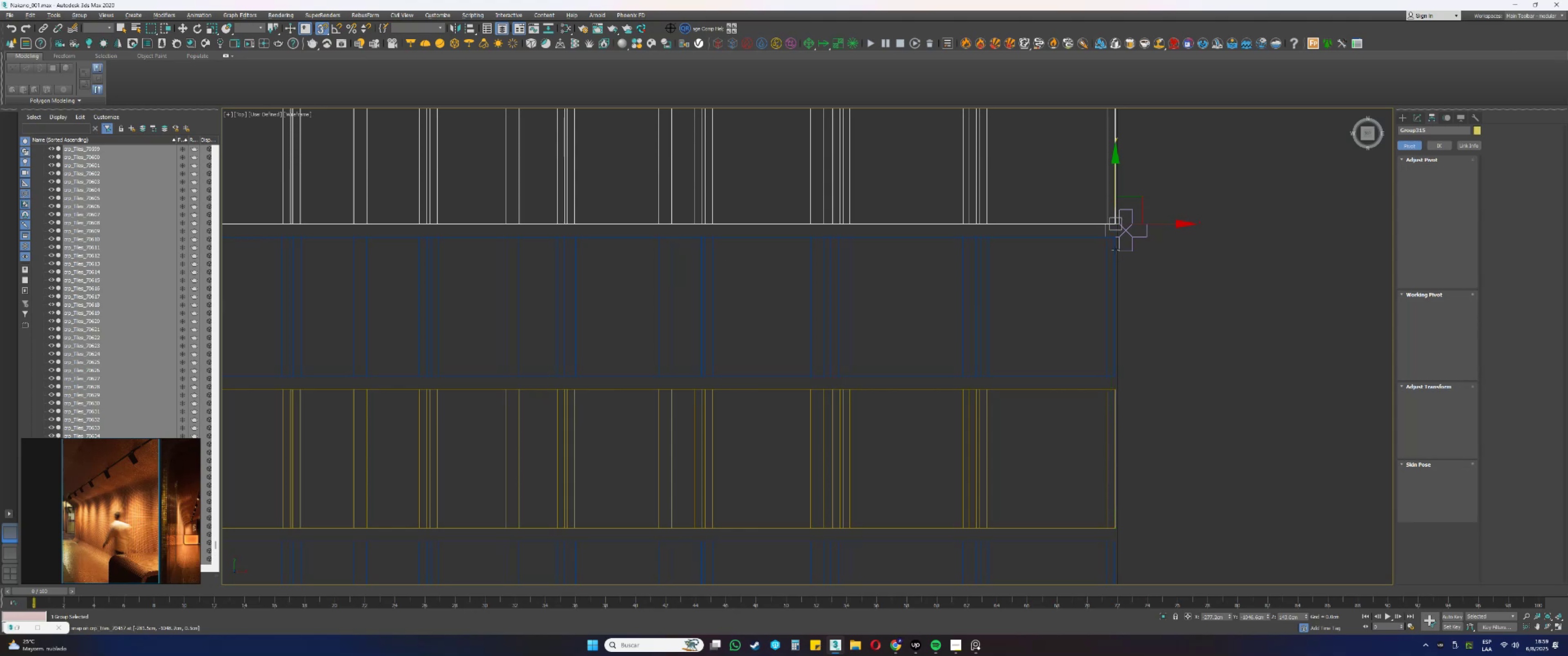 
left_click_drag(start_coordinate=[1134, 407], to_coordinate=[1129, 402])
 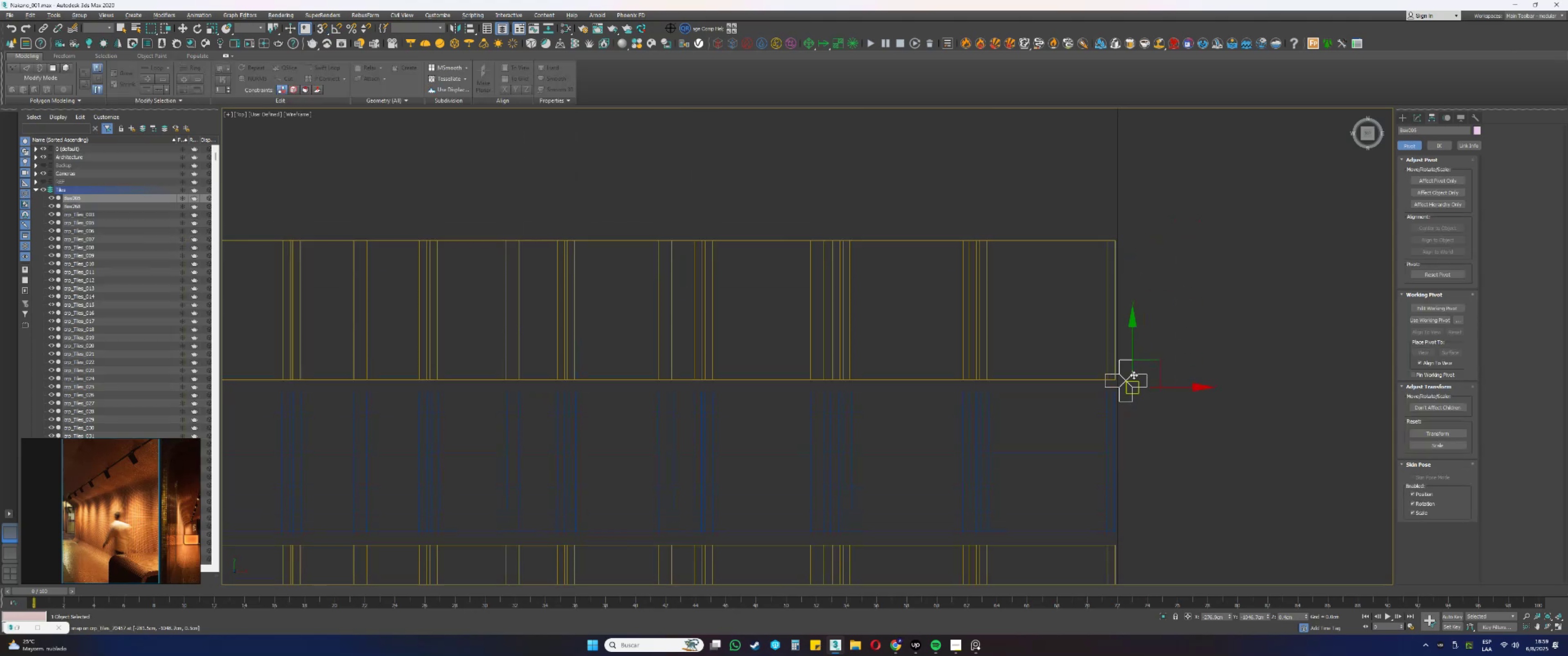 
key(Control+ControlLeft)
 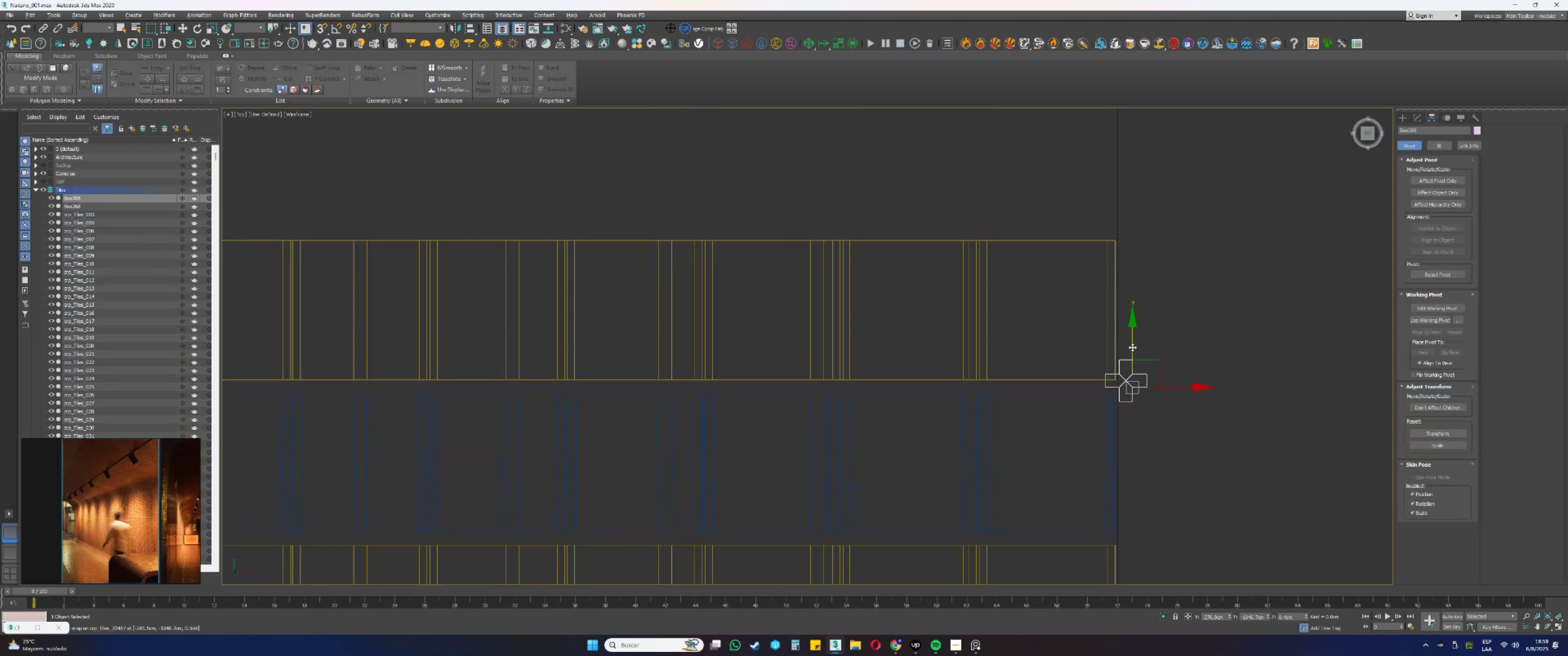 
key(Control+Z)
 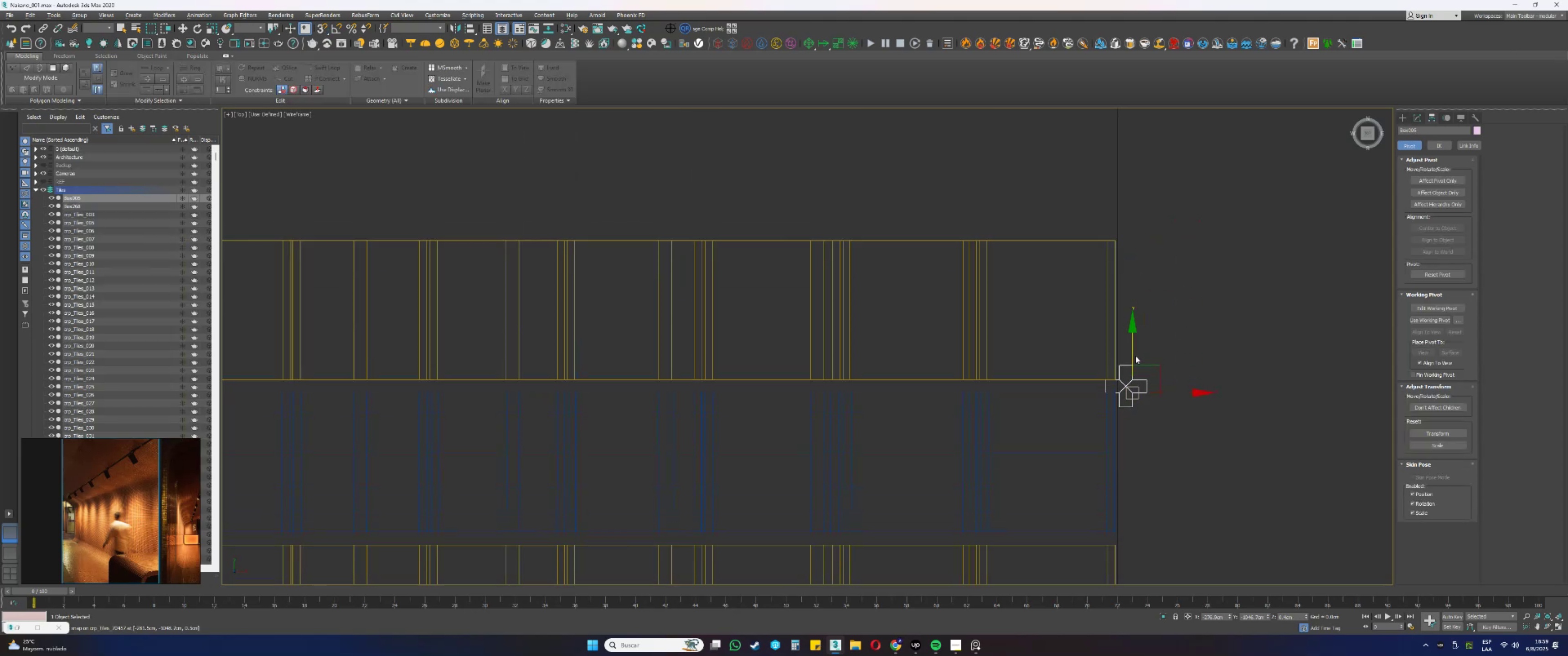 
left_click_drag(start_coordinate=[1132, 354], to_coordinate=[1105, 242])
 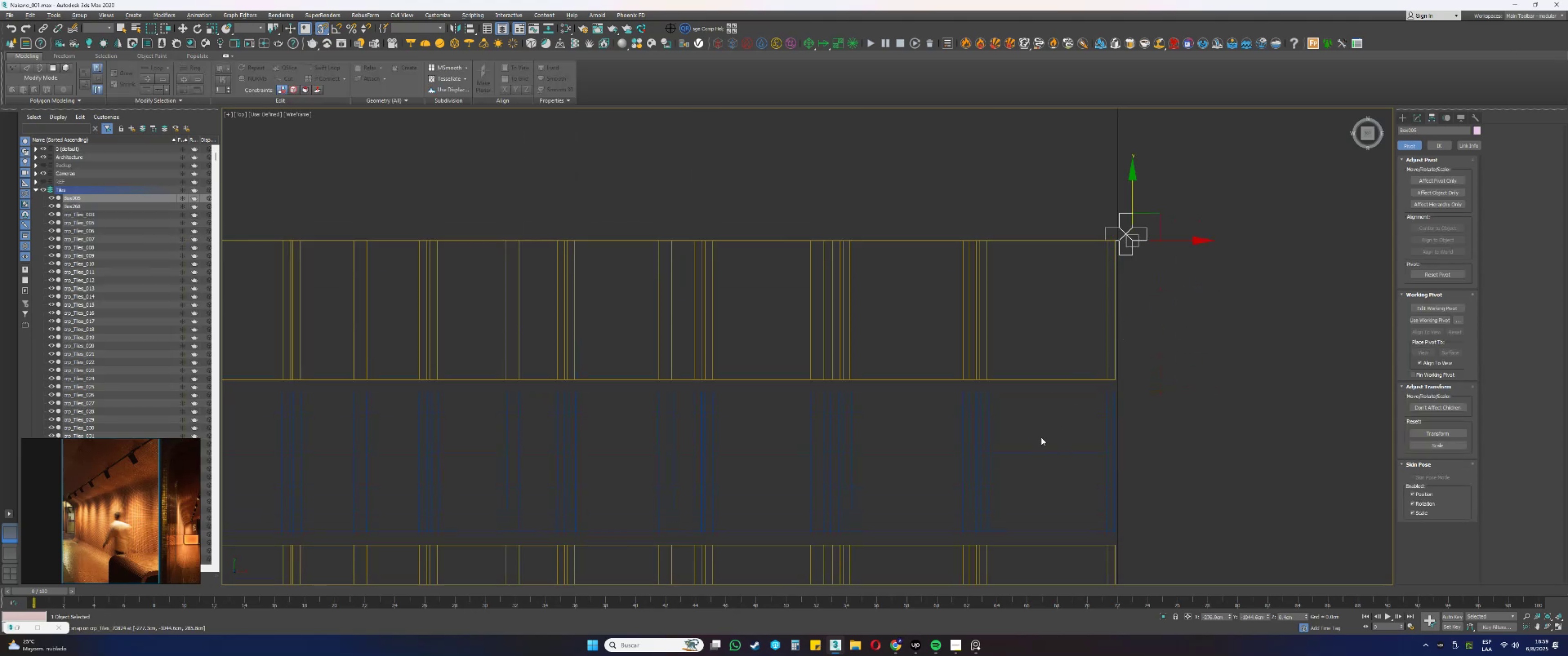 
type(sss)
 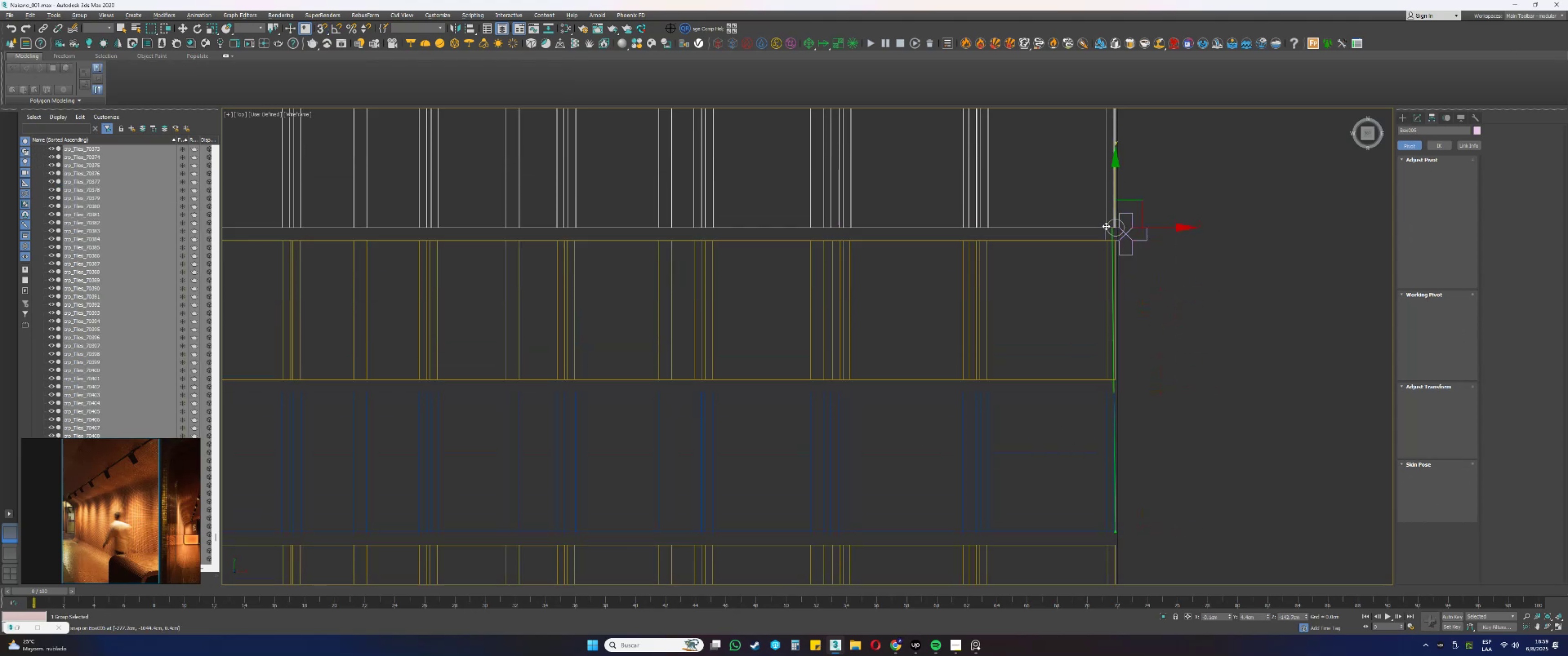 
left_click_drag(start_coordinate=[1055, 437], to_coordinate=[913, 433])
 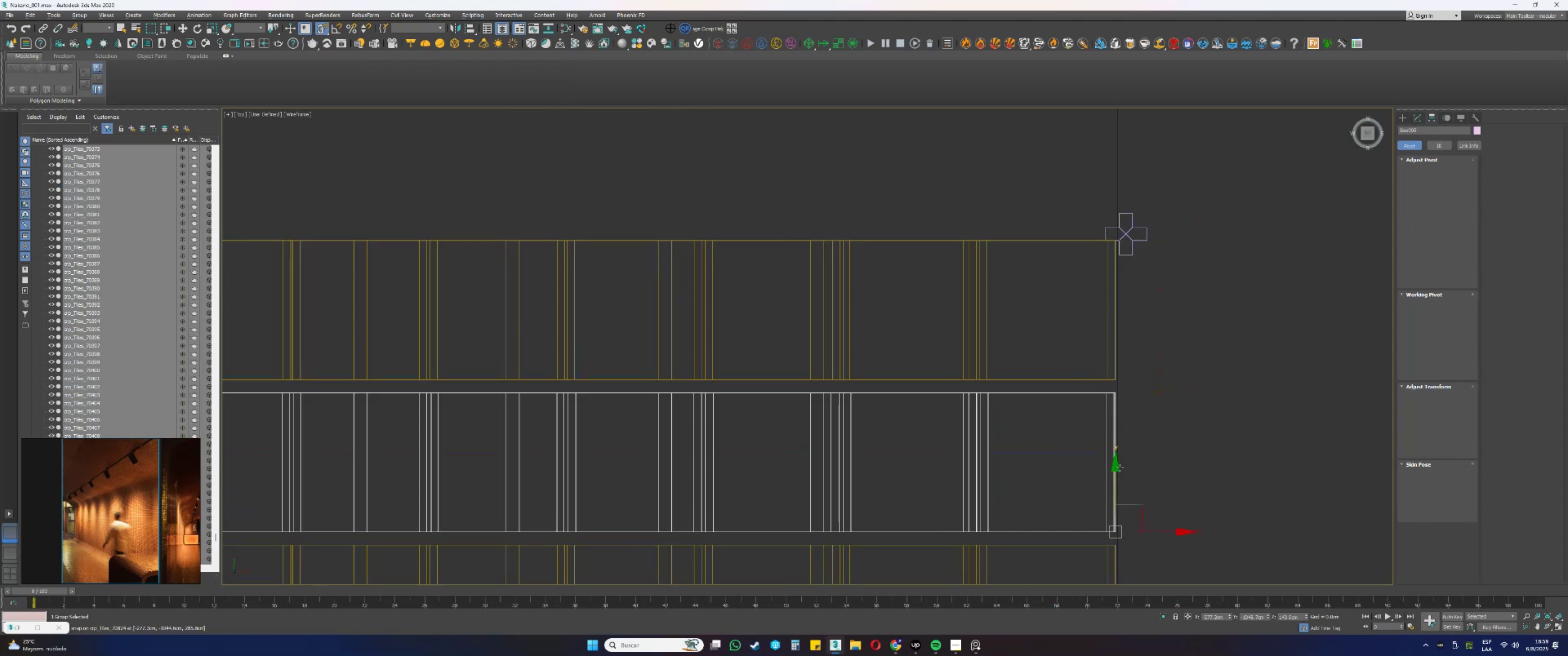 
left_click_drag(start_coordinate=[1118, 474], to_coordinate=[1105, 226])
 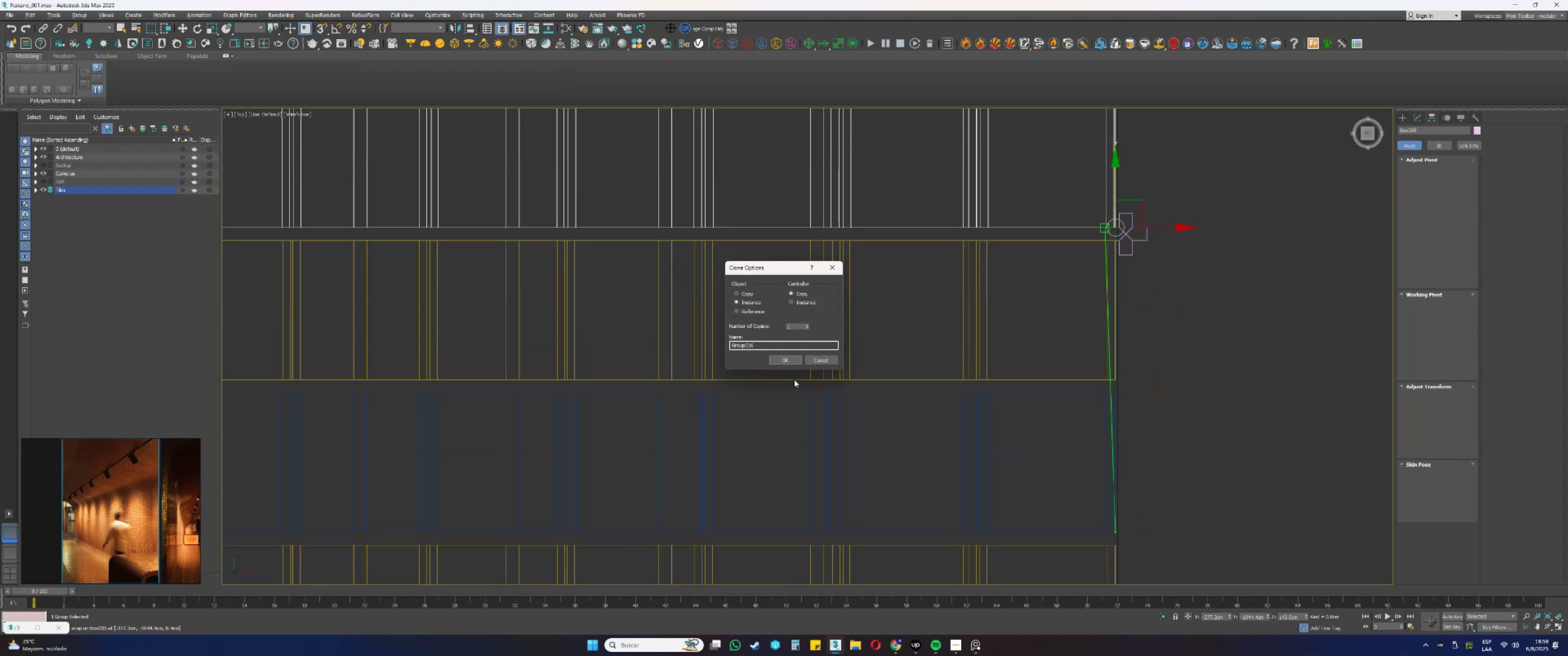 
left_click([786, 360])
 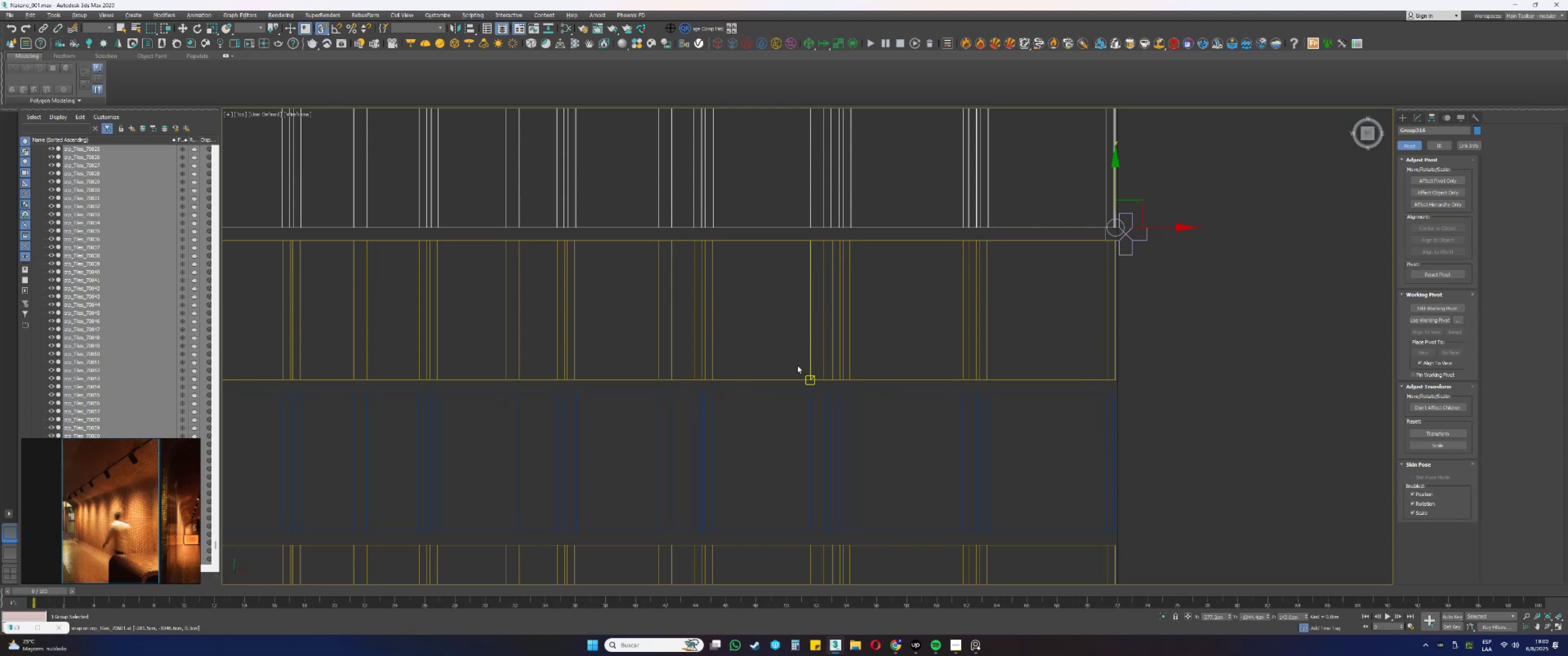 
wait(7.6)
 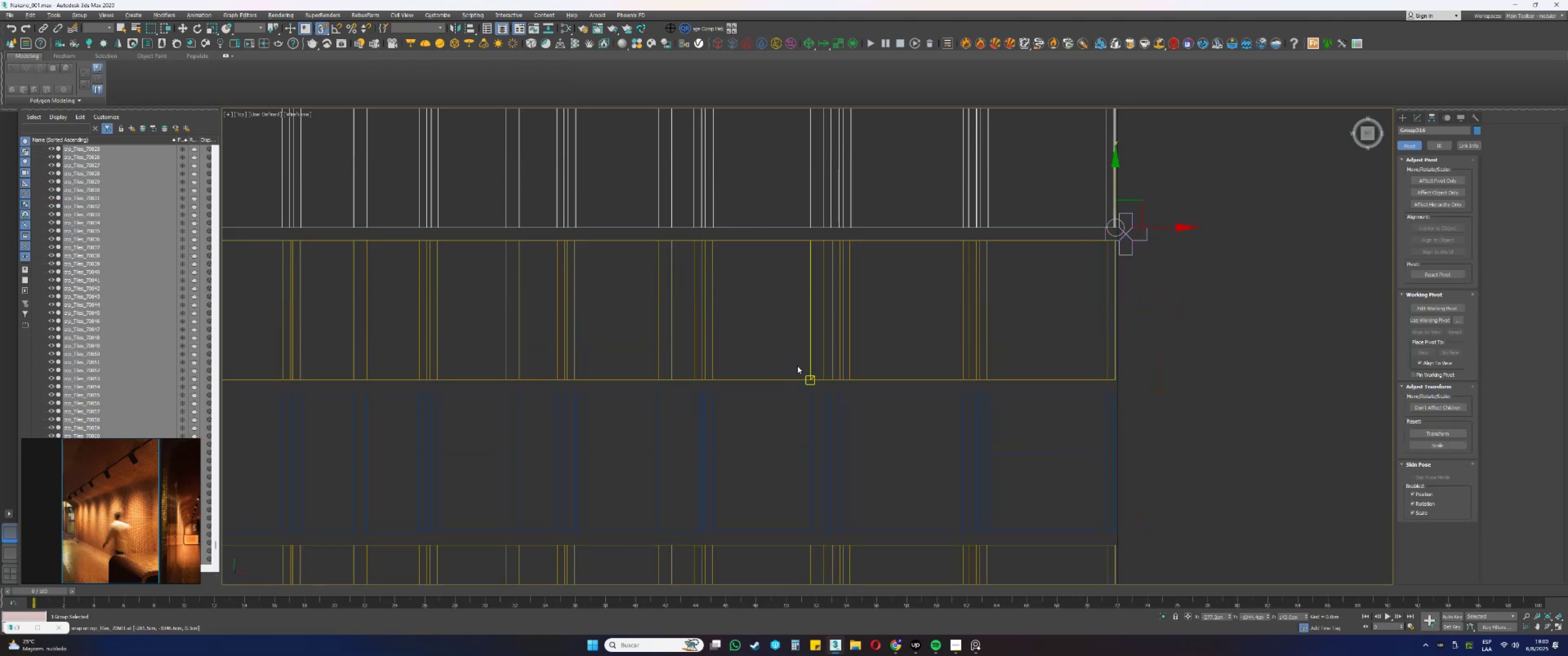 
left_click_drag(start_coordinate=[1110, 467], to_coordinate=[1090, 448])
 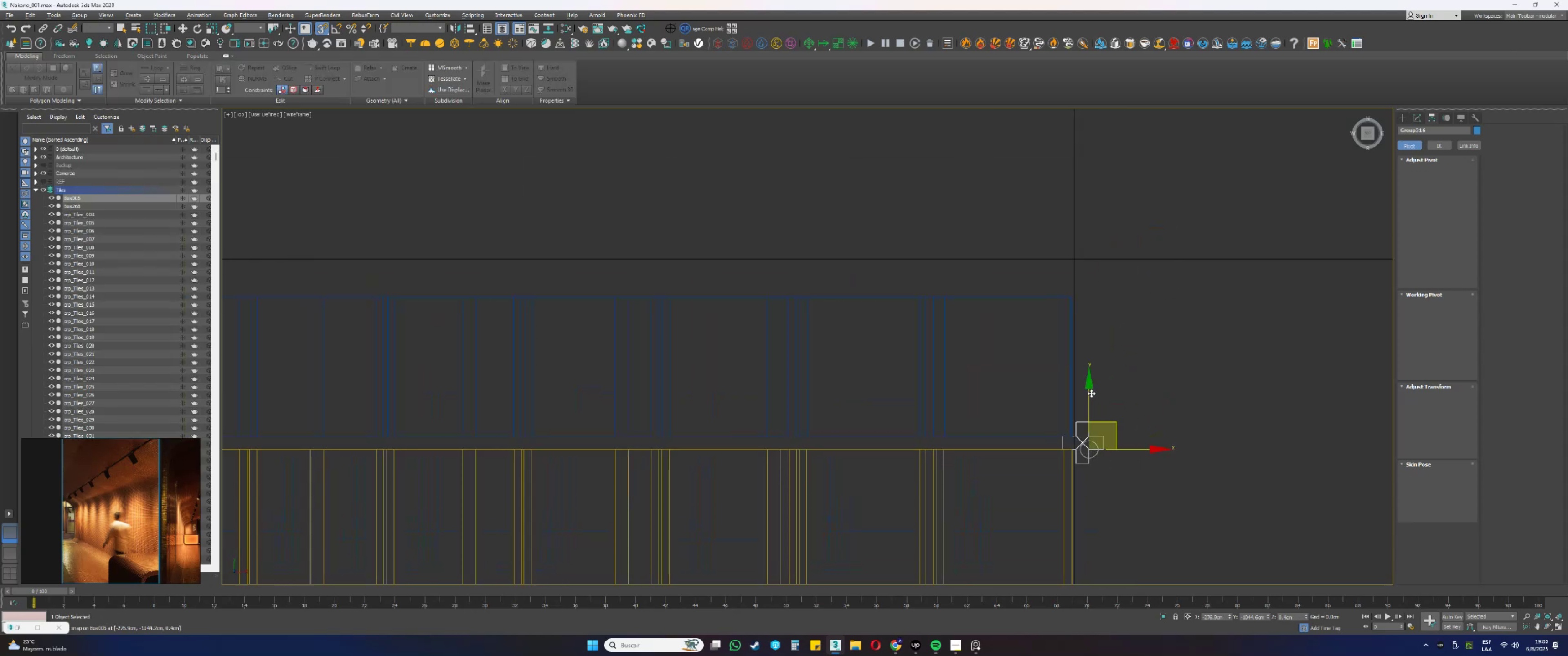 
left_click_drag(start_coordinate=[1090, 396], to_coordinate=[1064, 301])
 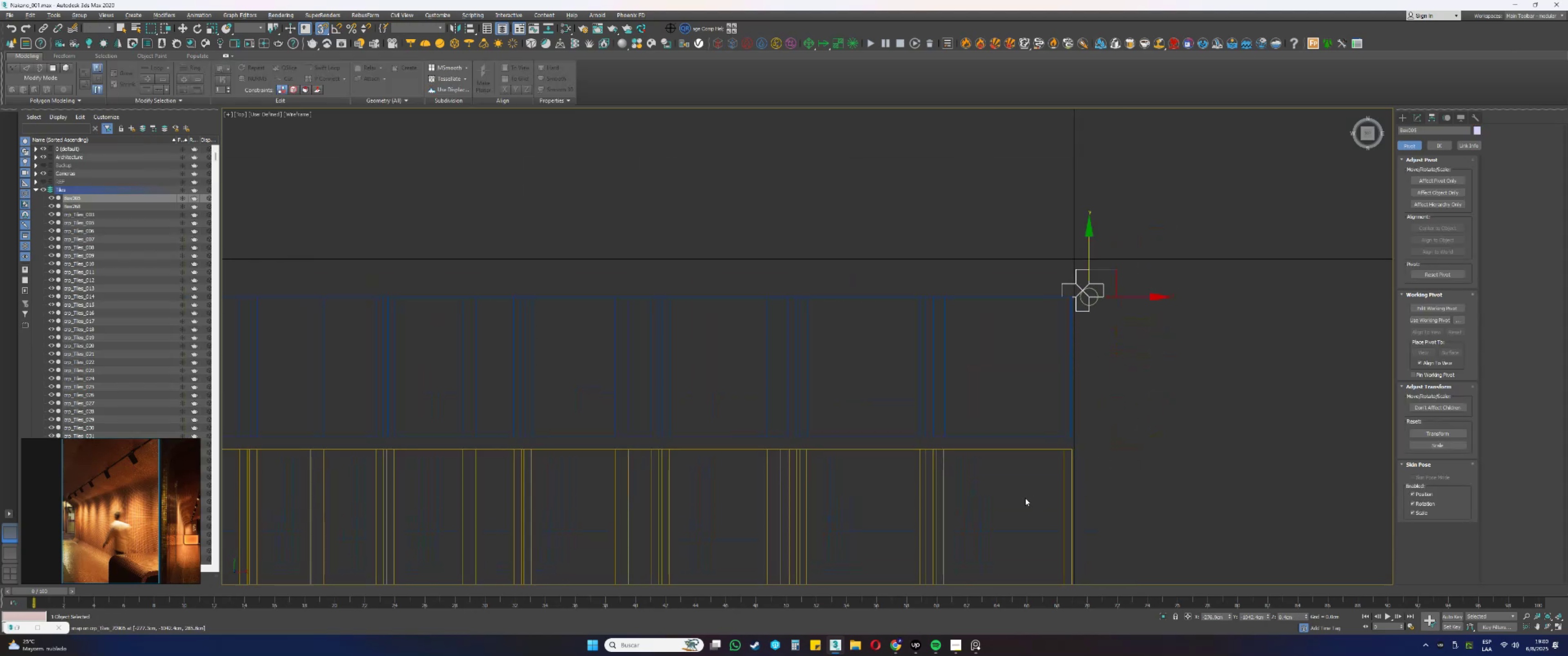 
type(ss)
 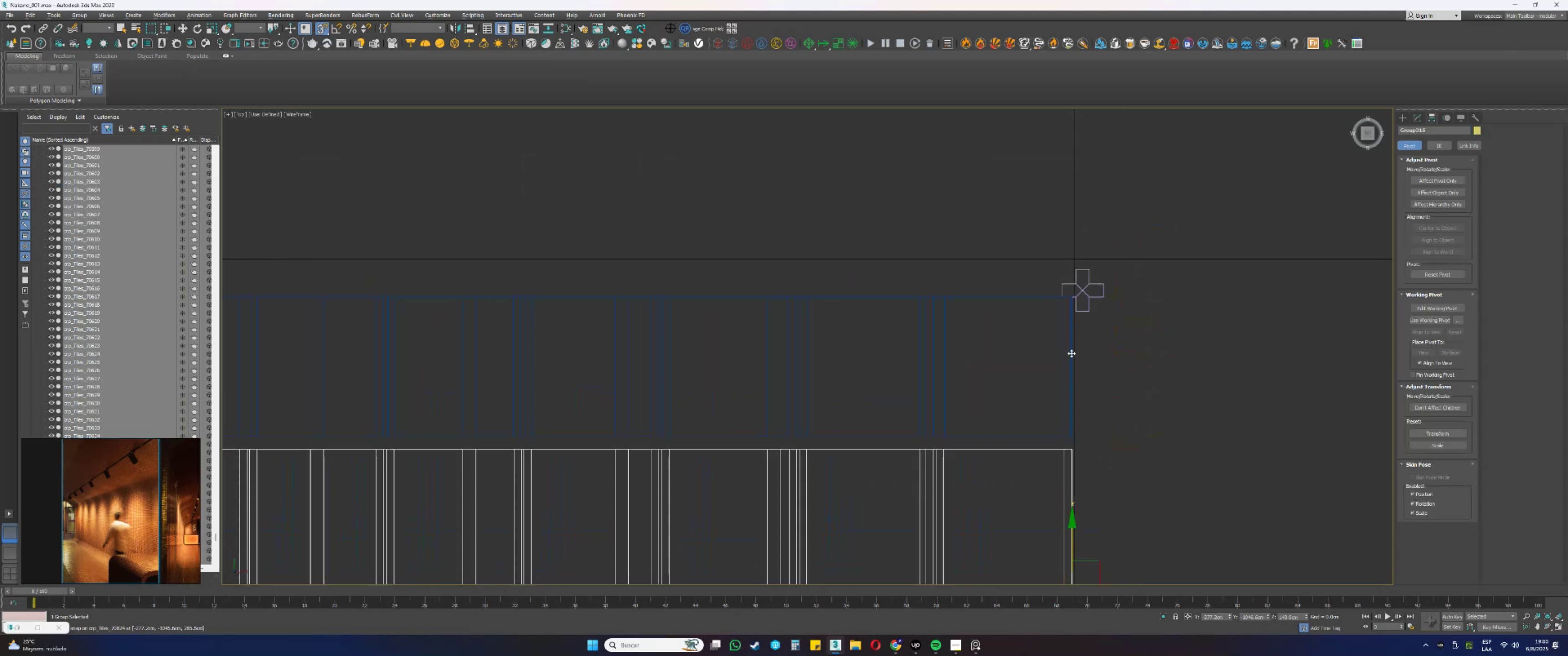 
left_click_drag(start_coordinate=[1020, 498], to_coordinate=[869, 484])
 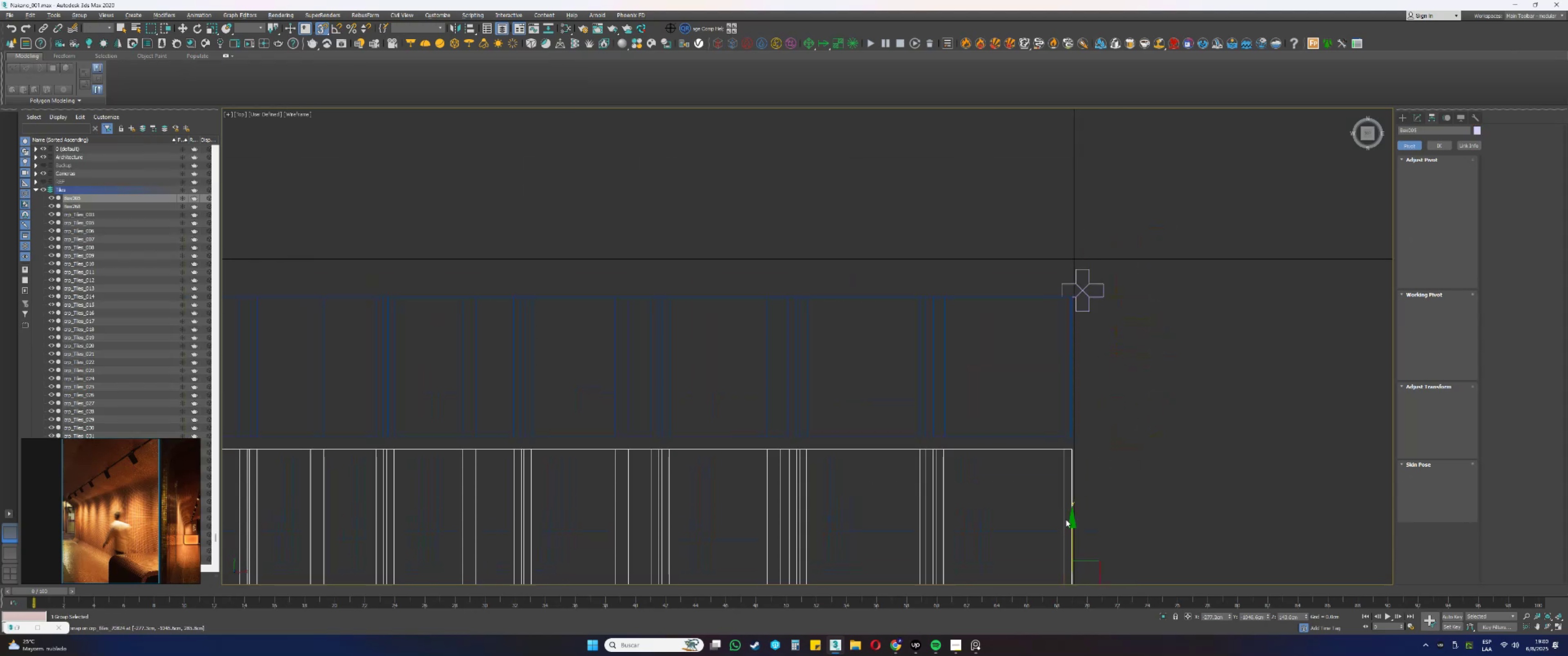 
left_click_drag(start_coordinate=[1071, 531], to_coordinate=[1064, 283])
 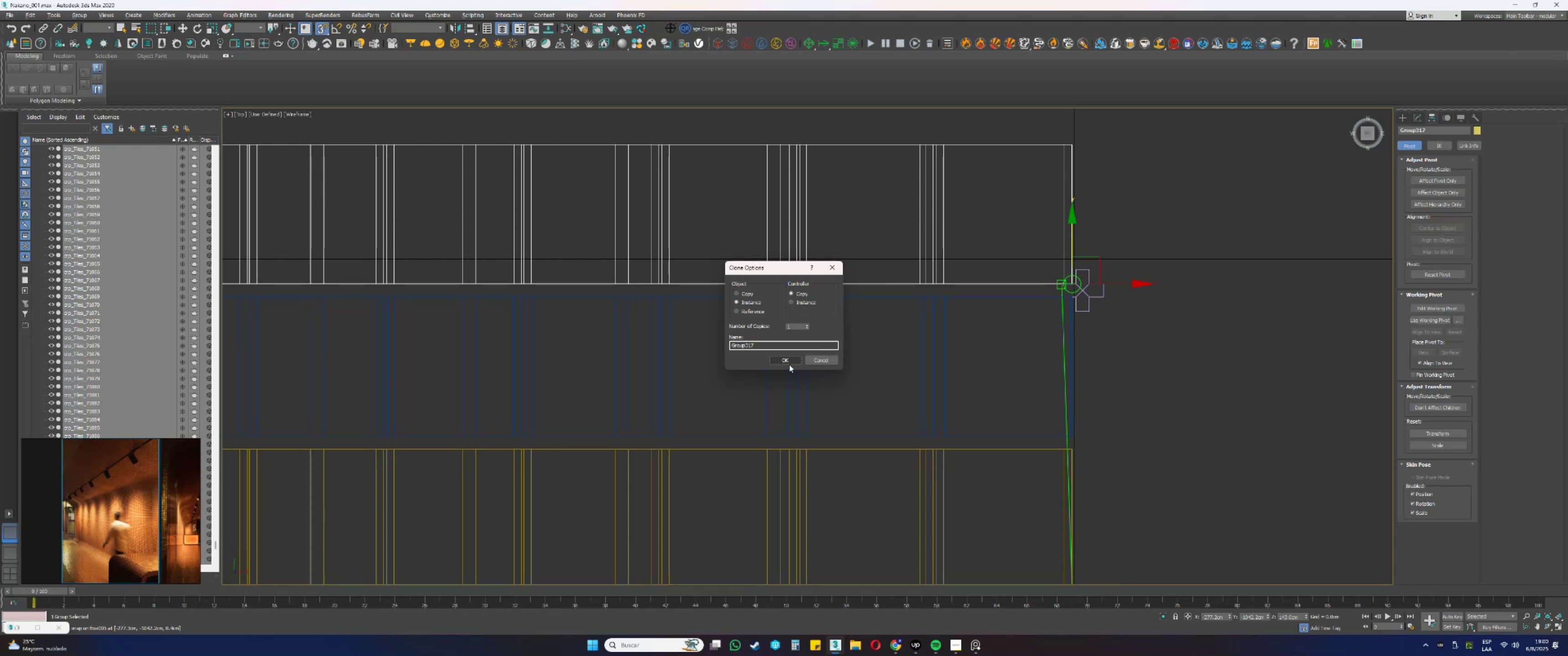 
left_click([789, 364])
 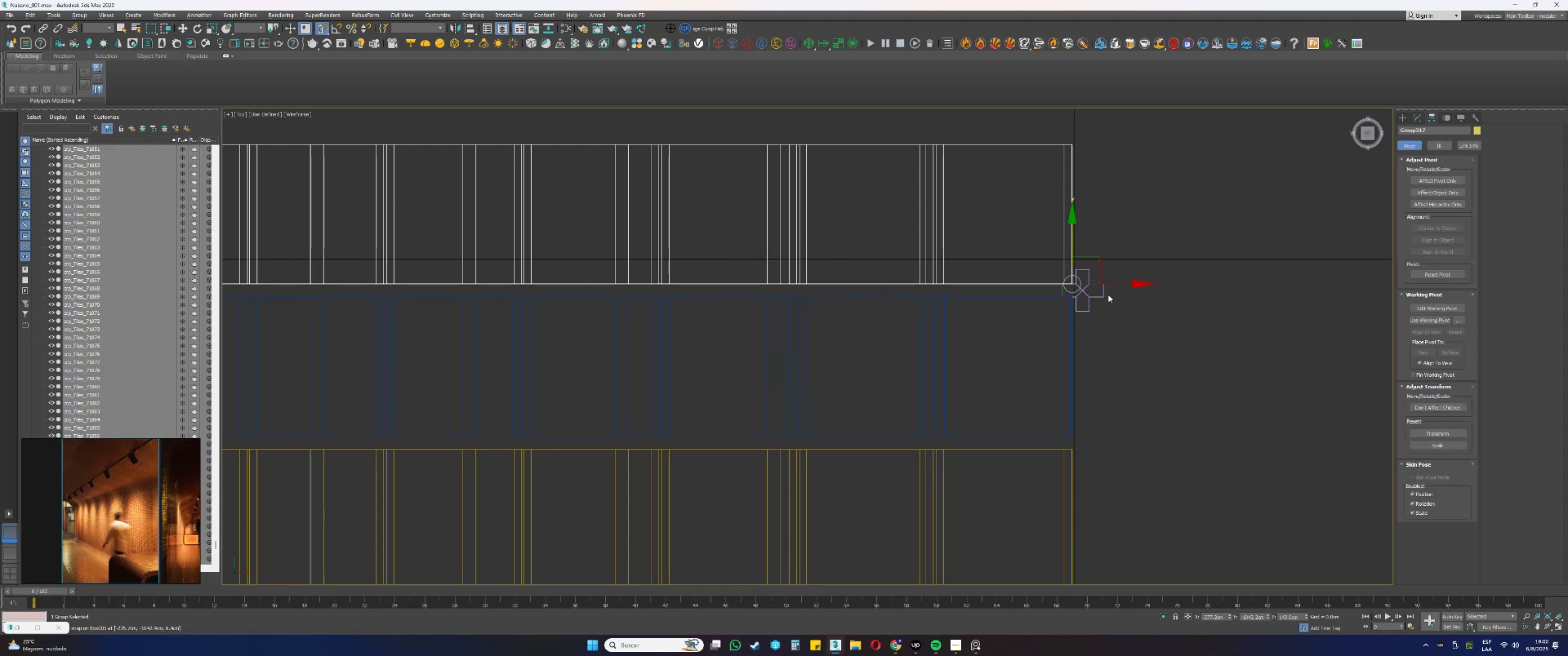 
type(ssss)
 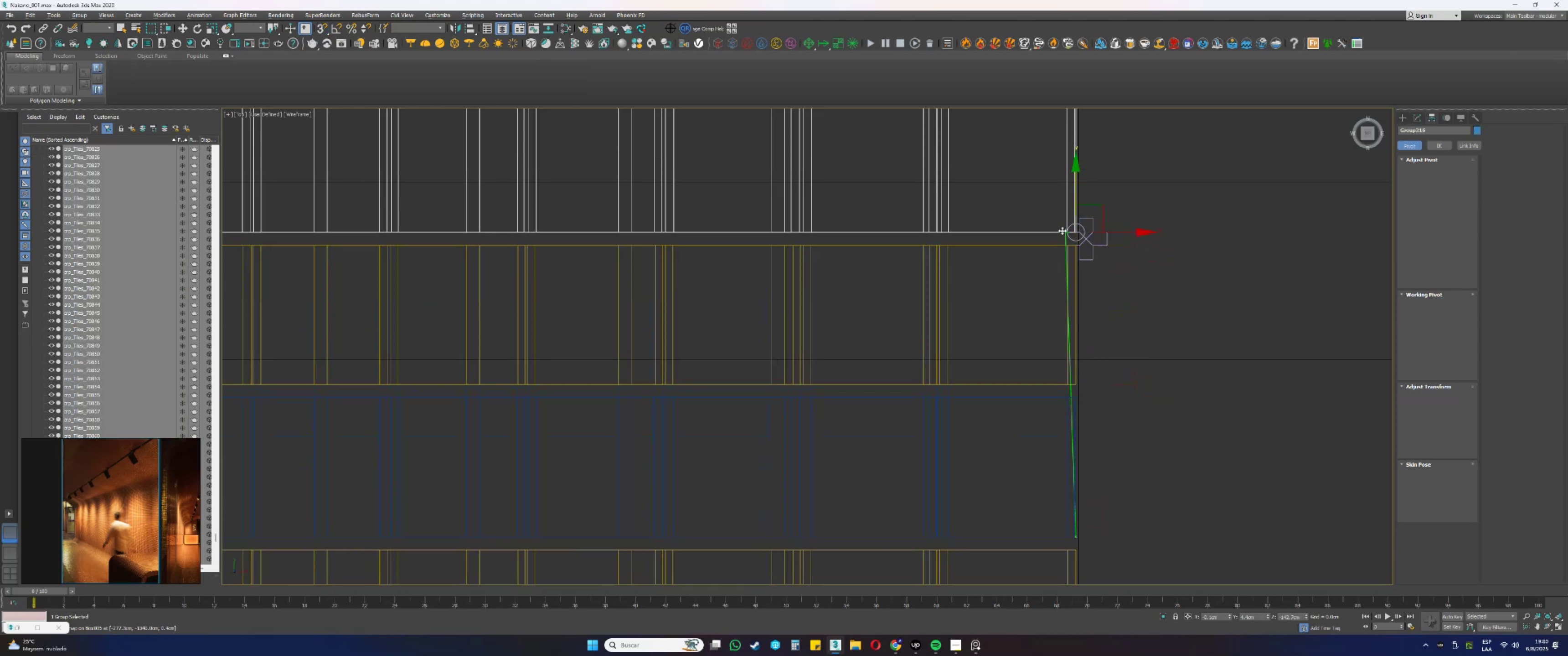 
left_click_drag(start_coordinate=[1099, 430], to_coordinate=[1087, 399])
 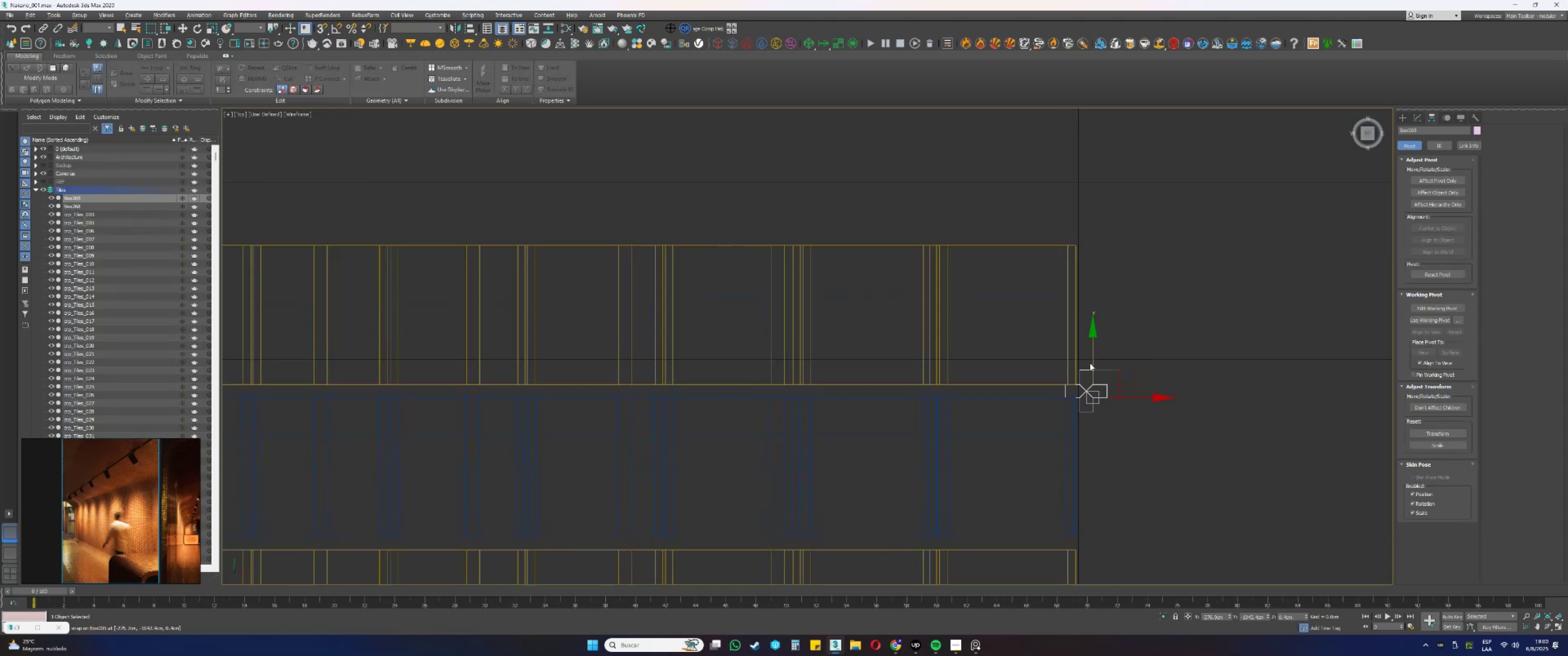 
left_click_drag(start_coordinate=[1094, 361], to_coordinate=[1065, 250])
 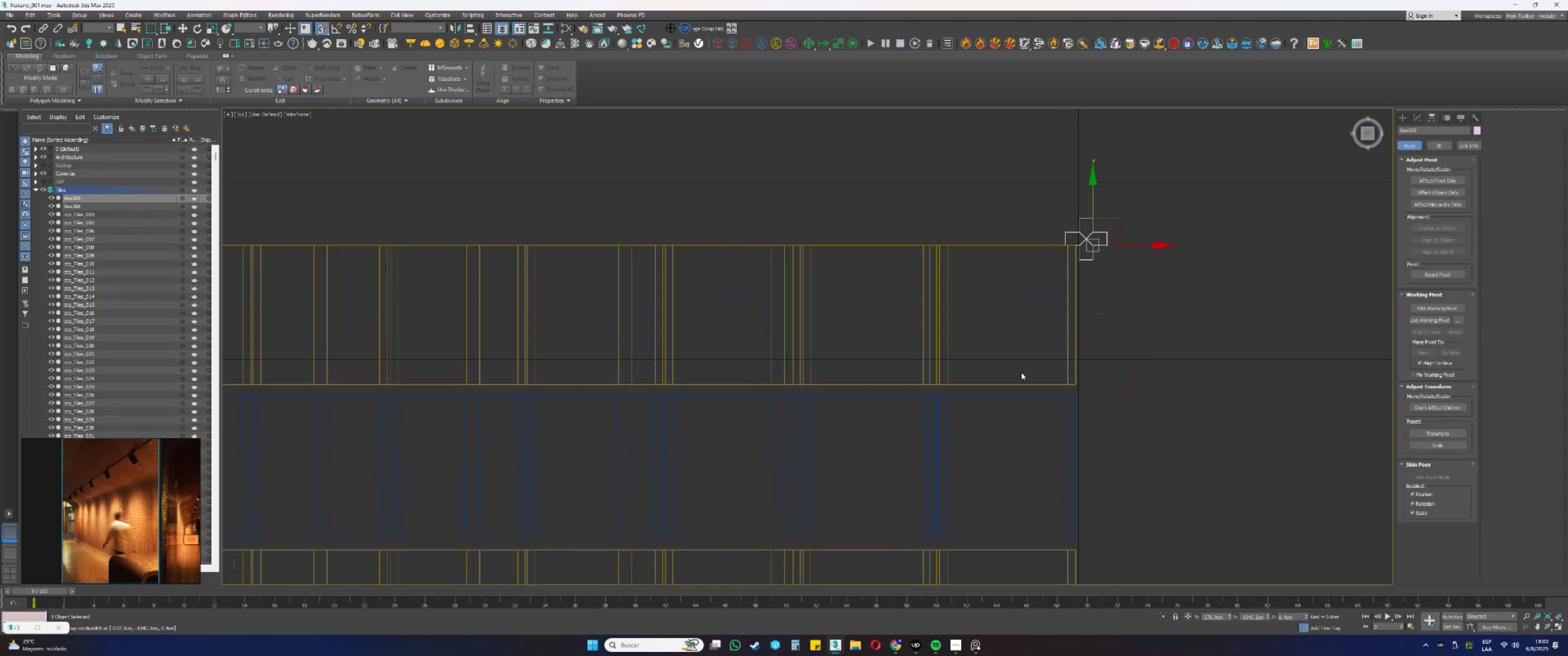 
left_click_drag(start_coordinate=[1005, 433], to_coordinate=[925, 429])
 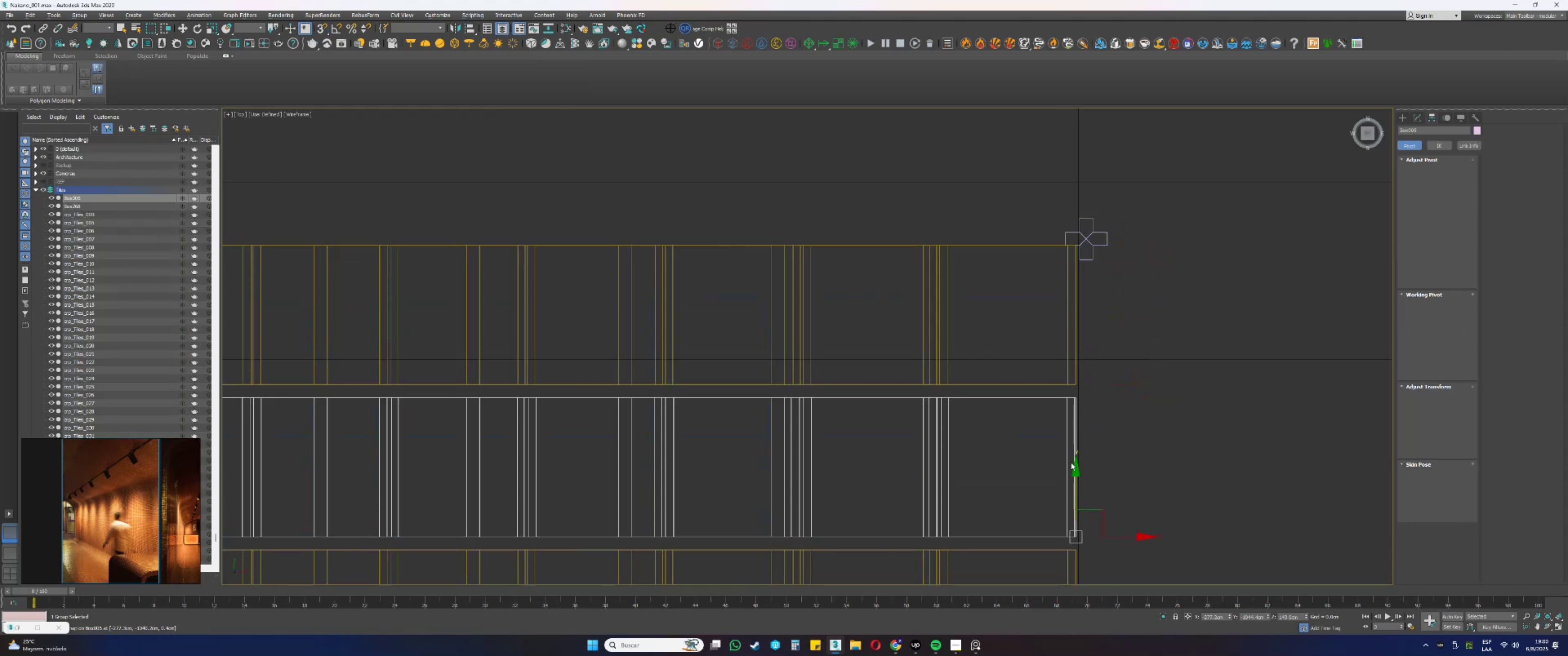 
left_click_drag(start_coordinate=[1077, 488], to_coordinate=[1062, 231])
 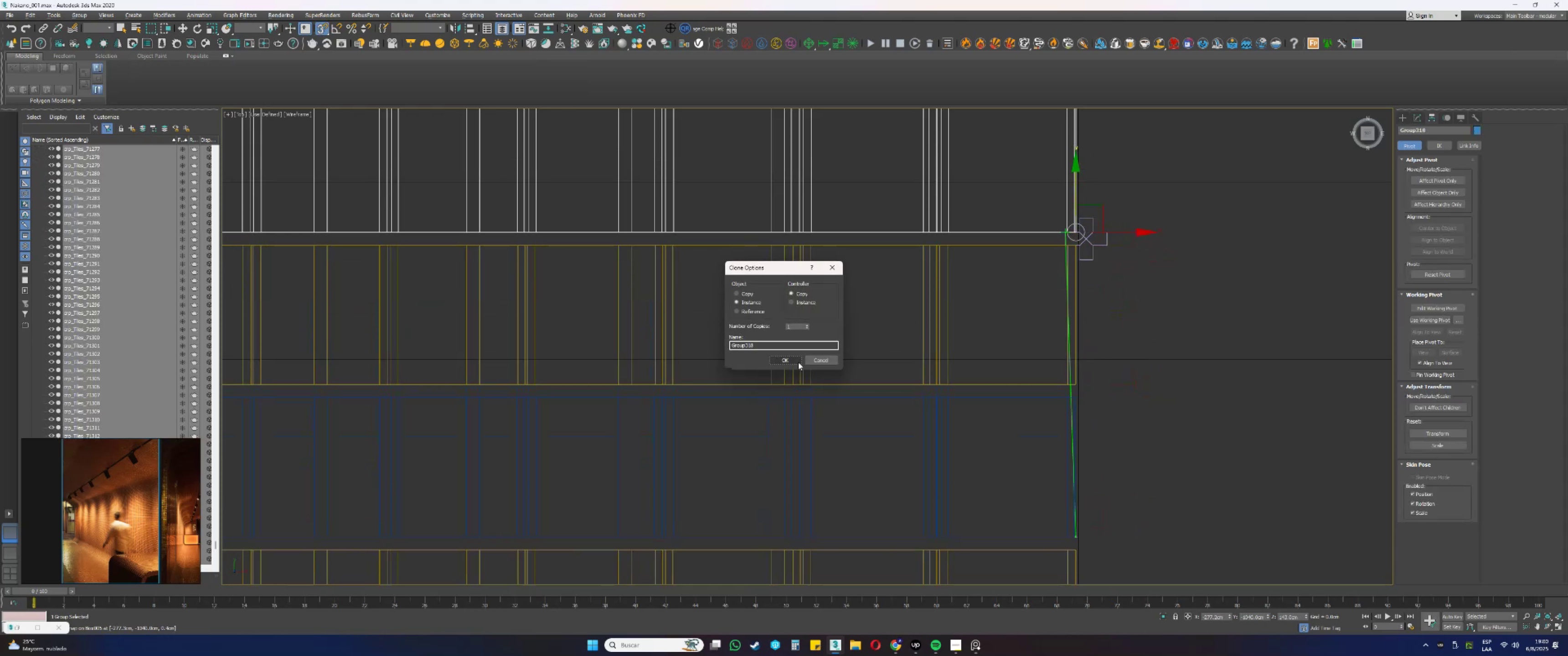 
left_click([787, 359])
 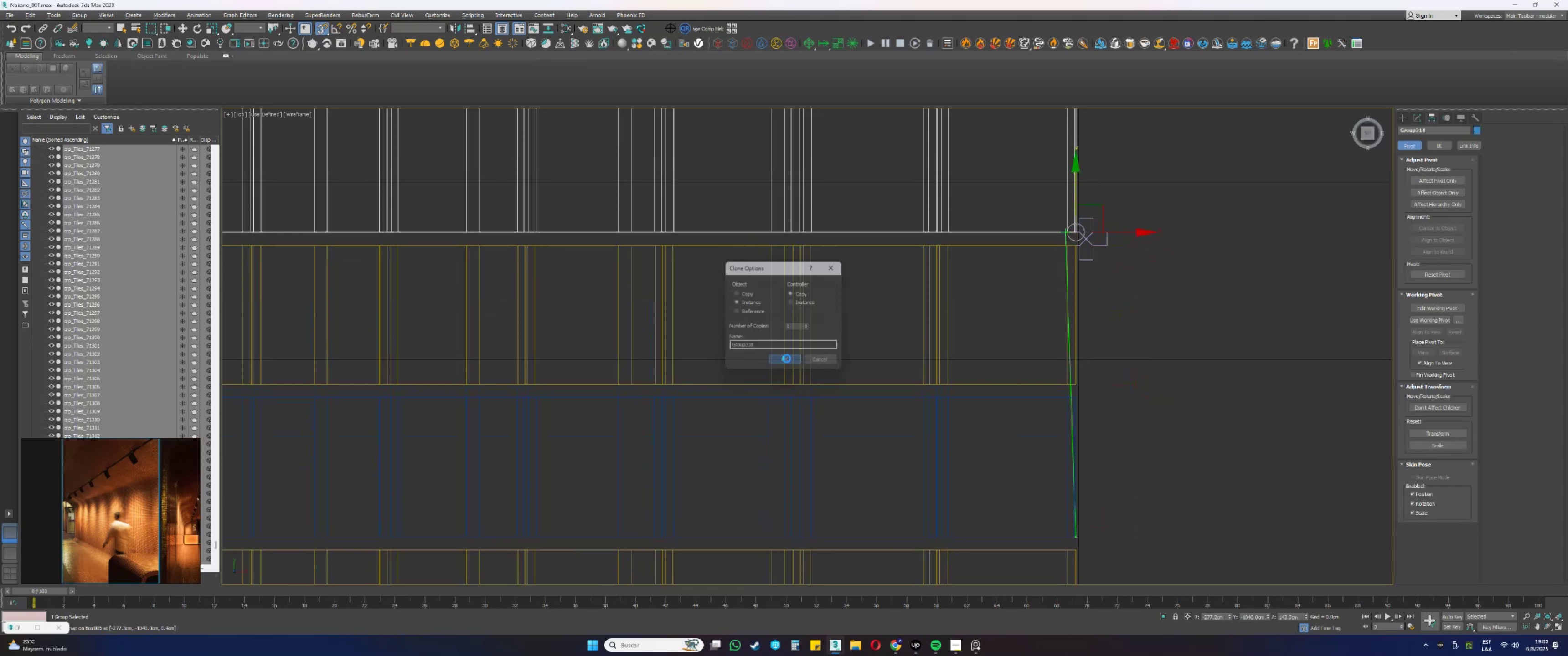 
type(sssss)
 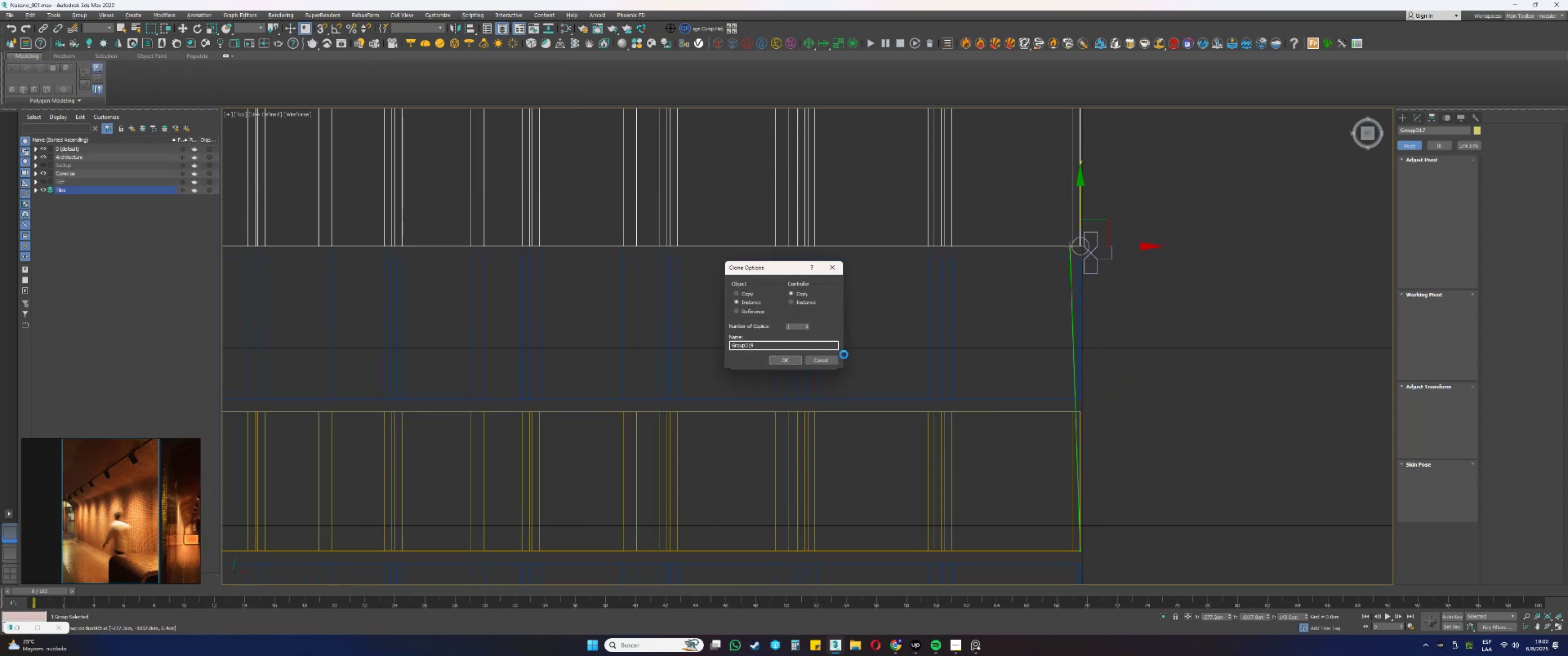 
left_click_drag(start_coordinate=[1115, 444], to_coordinate=[1092, 419])
 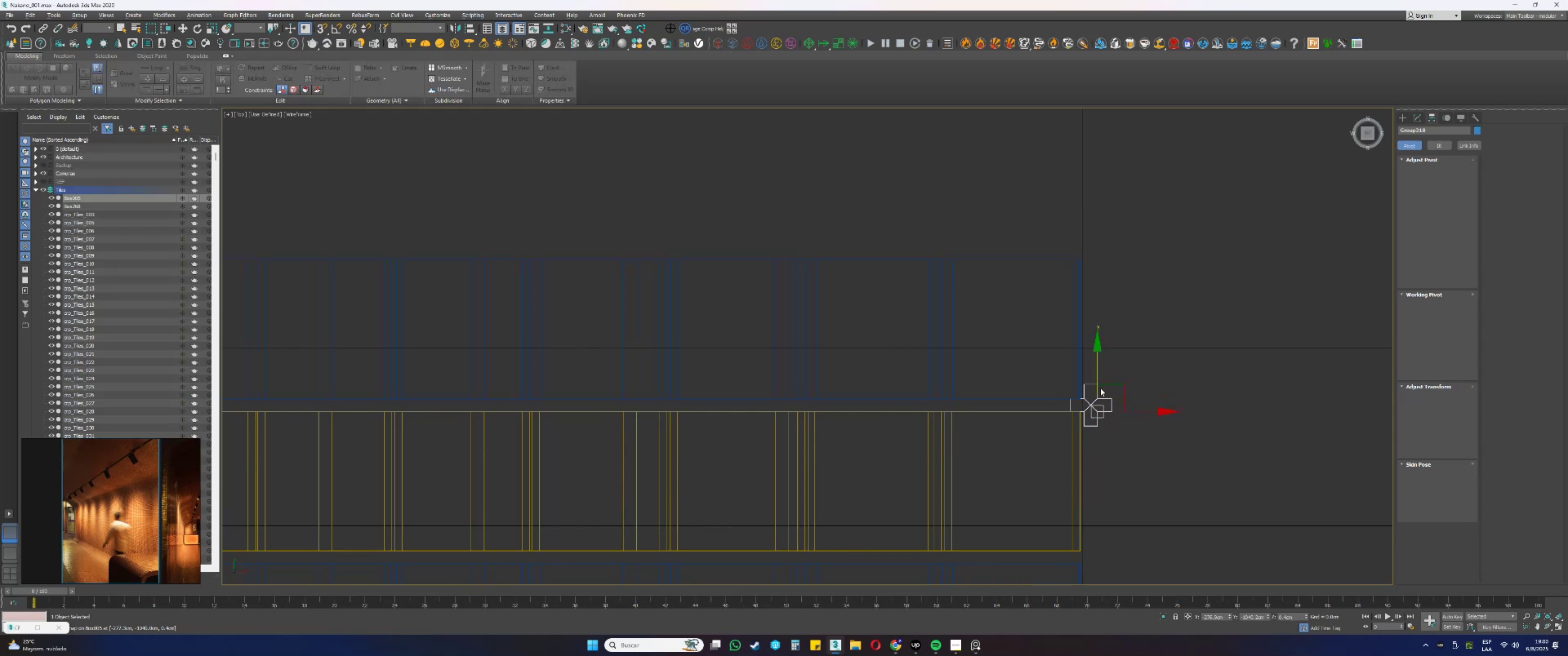 
left_click_drag(start_coordinate=[1098, 367], to_coordinate=[1073, 257])
 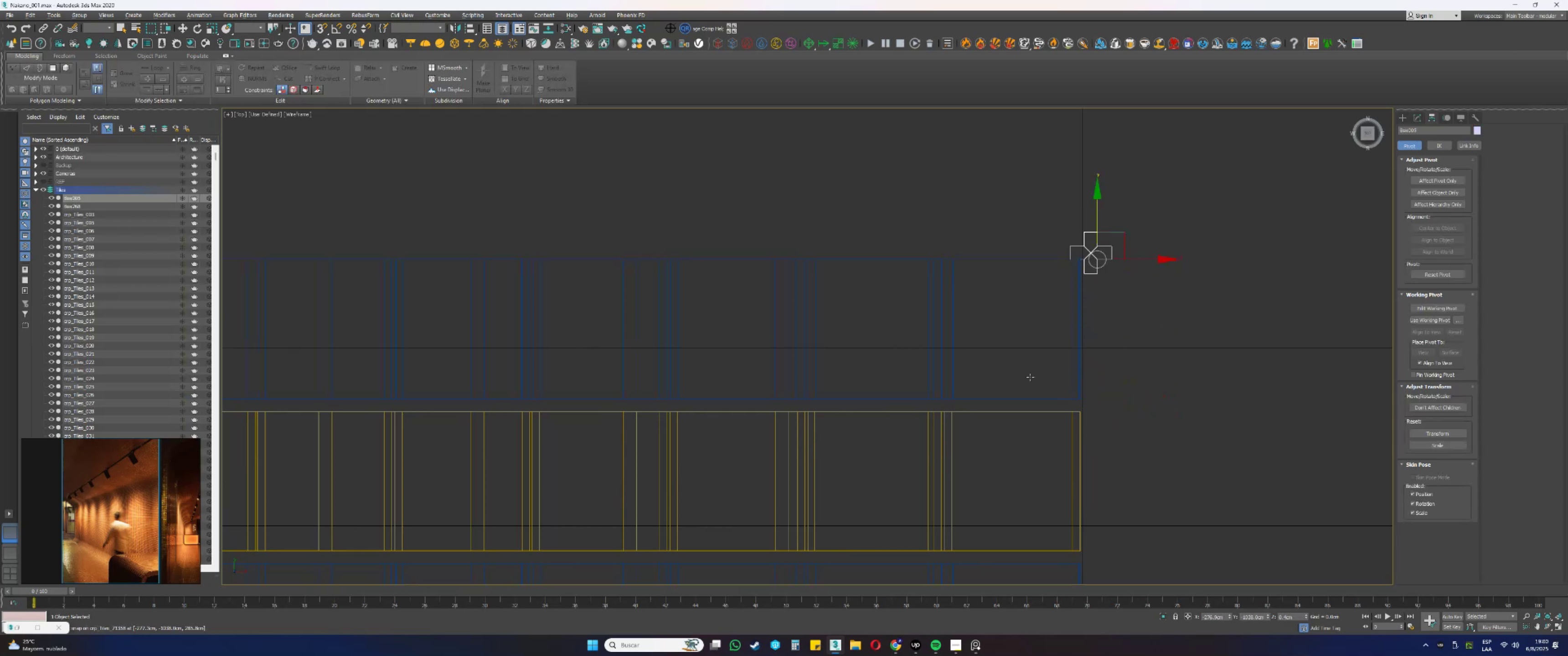 
left_click_drag(start_coordinate=[979, 458], to_coordinate=[945, 453])
 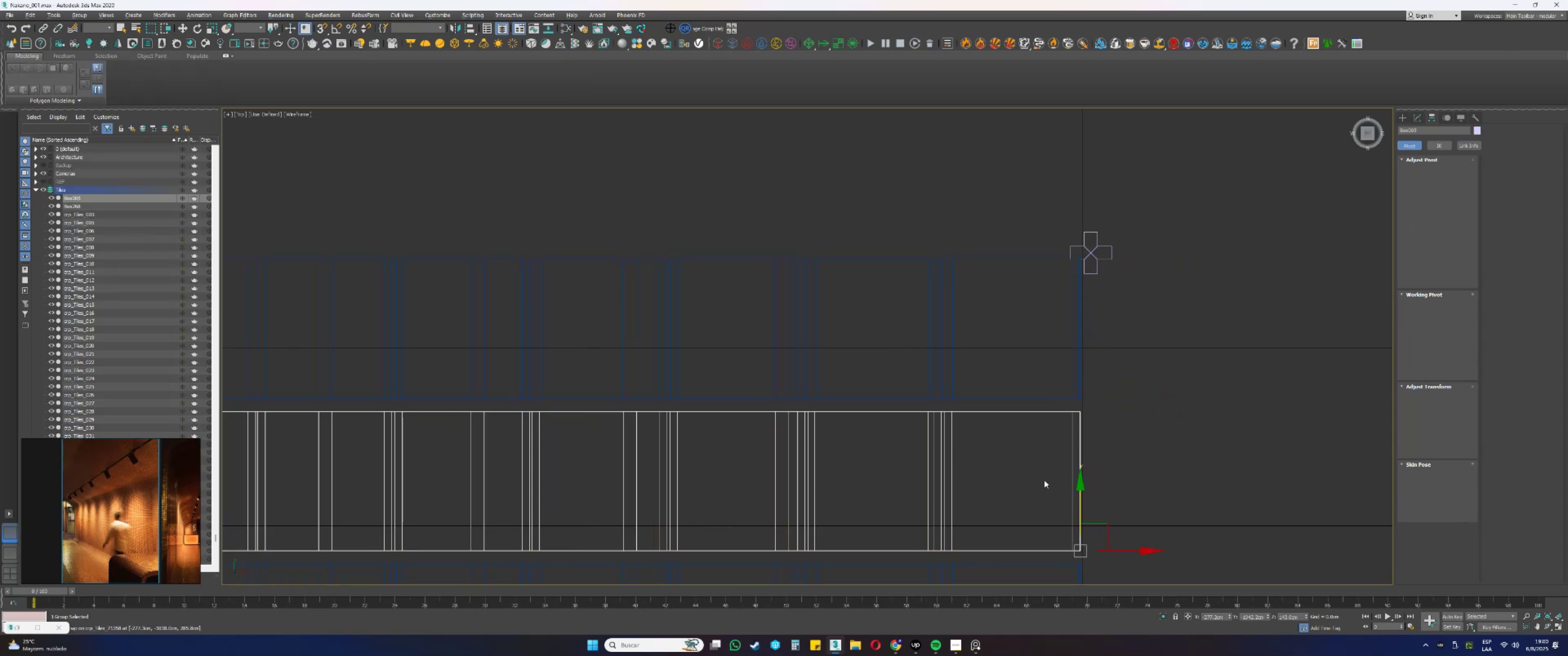 
left_click_drag(start_coordinate=[1081, 502], to_coordinate=[1070, 247])
 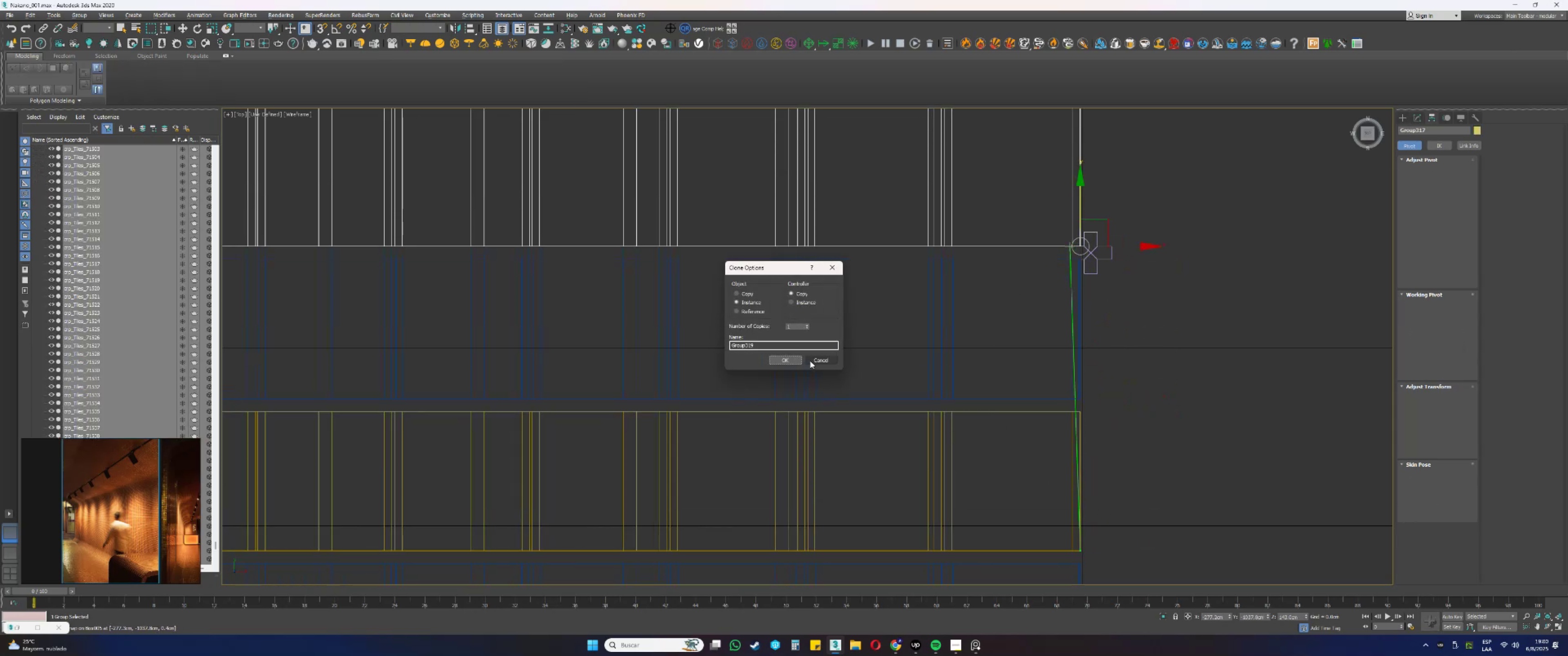 
left_click([791, 362])
 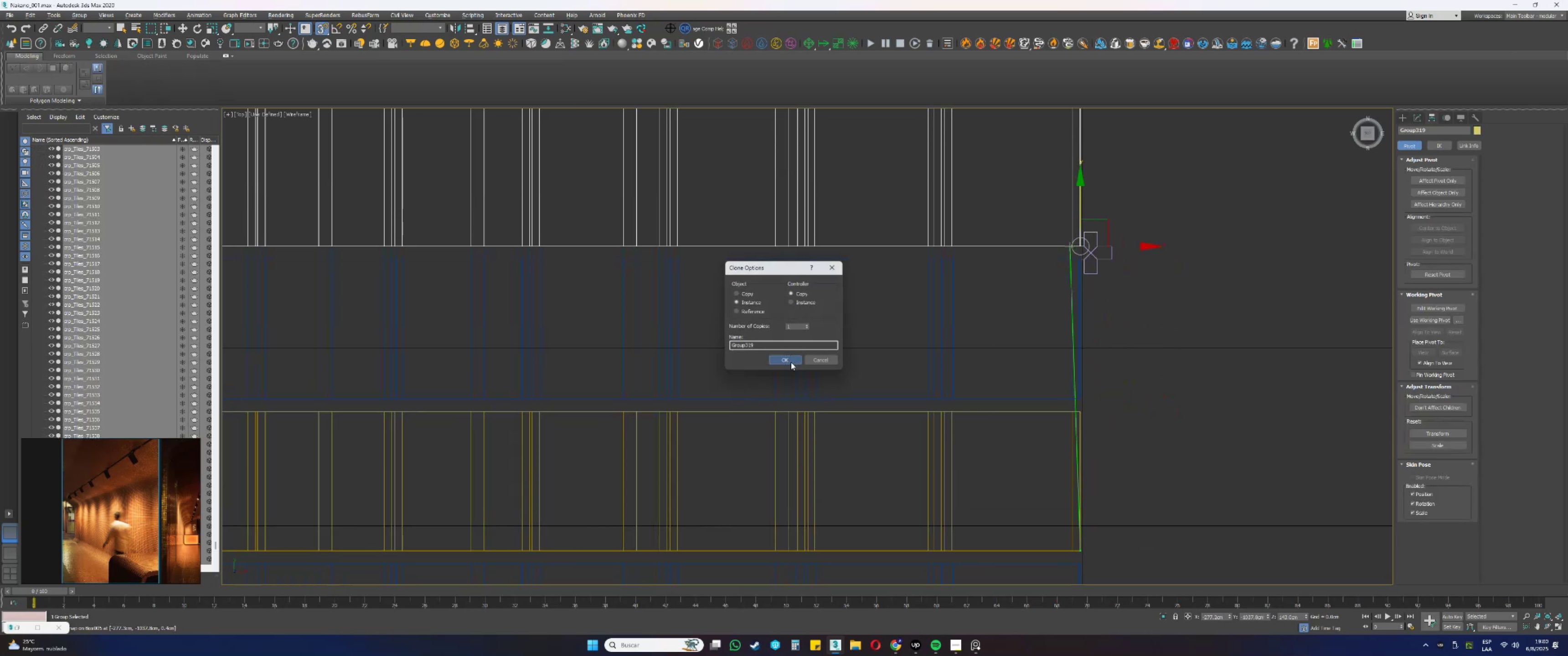 
type(ssss)
 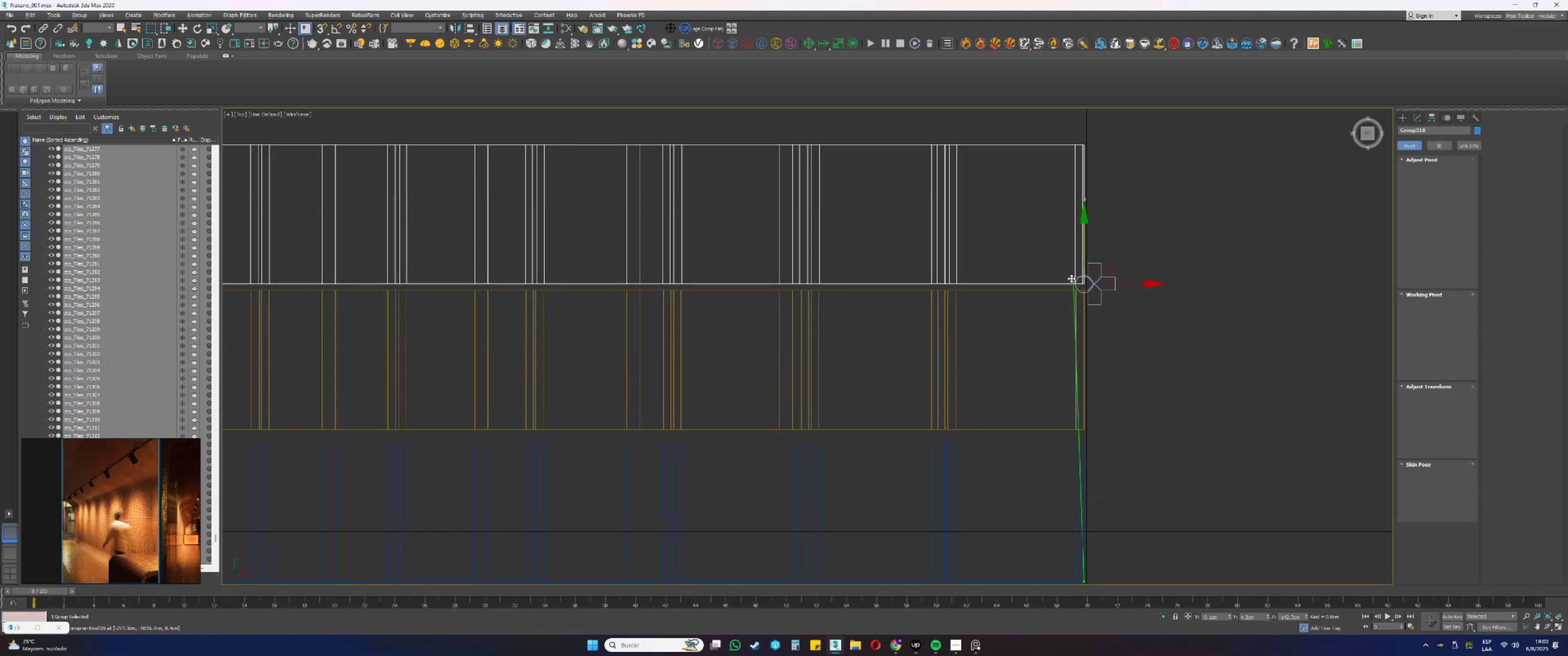 
left_click_drag(start_coordinate=[1112, 469], to_coordinate=[1099, 451])
 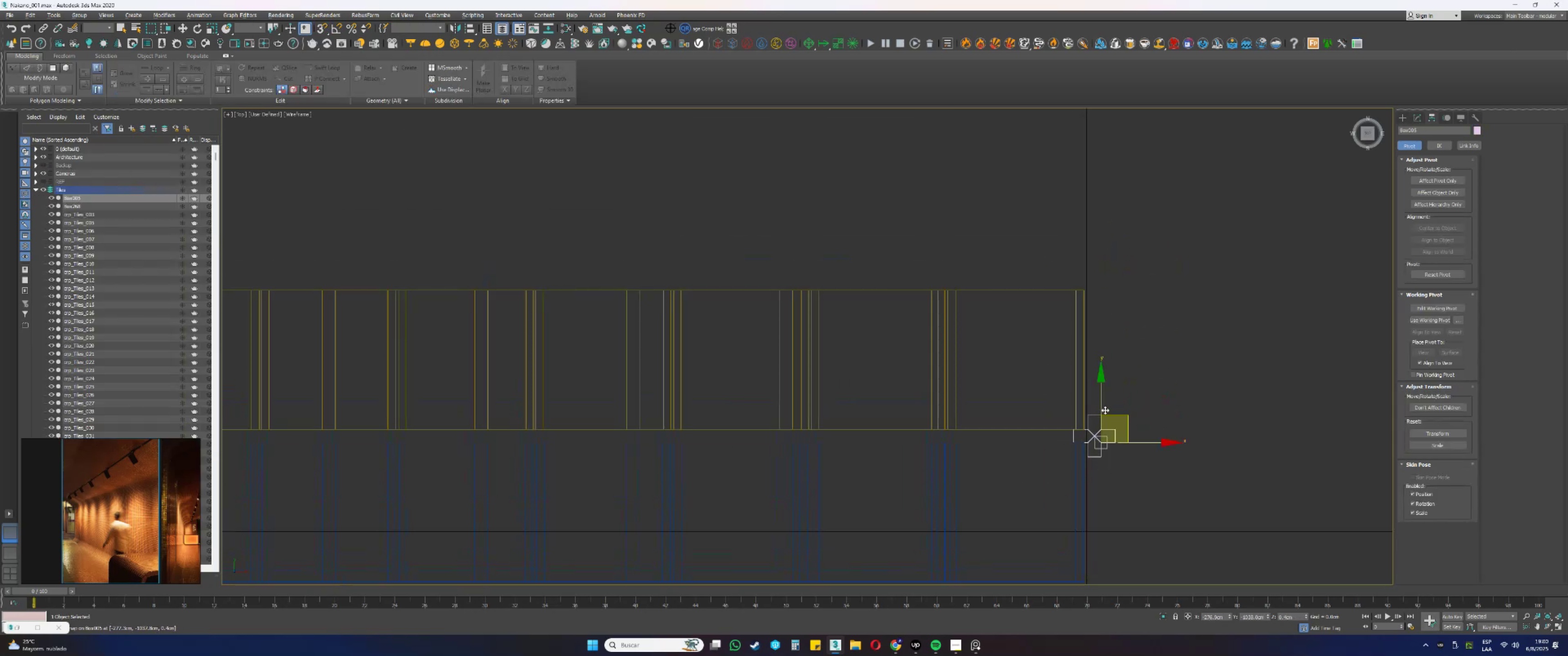 
left_click_drag(start_coordinate=[1102, 405], to_coordinate=[1074, 288])
 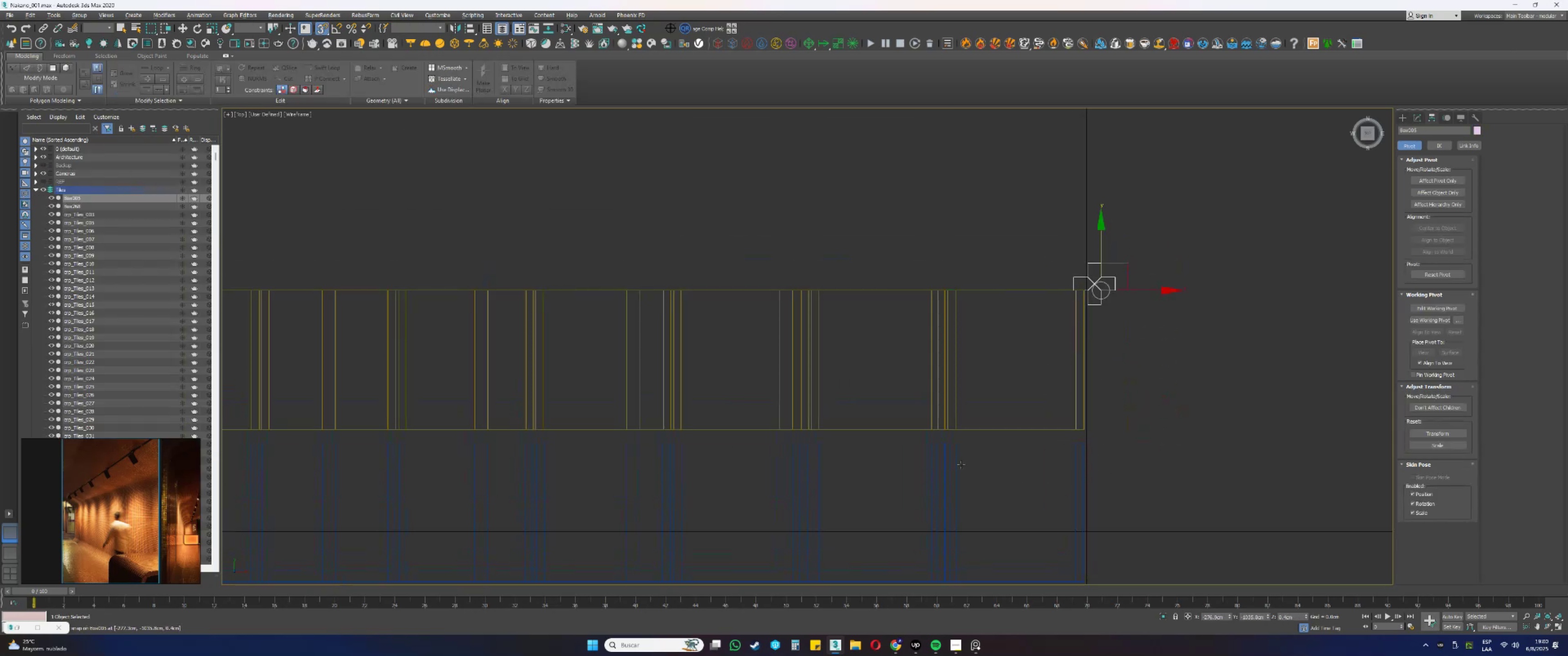 
left_click_drag(start_coordinate=[967, 492], to_coordinate=[942, 482])
 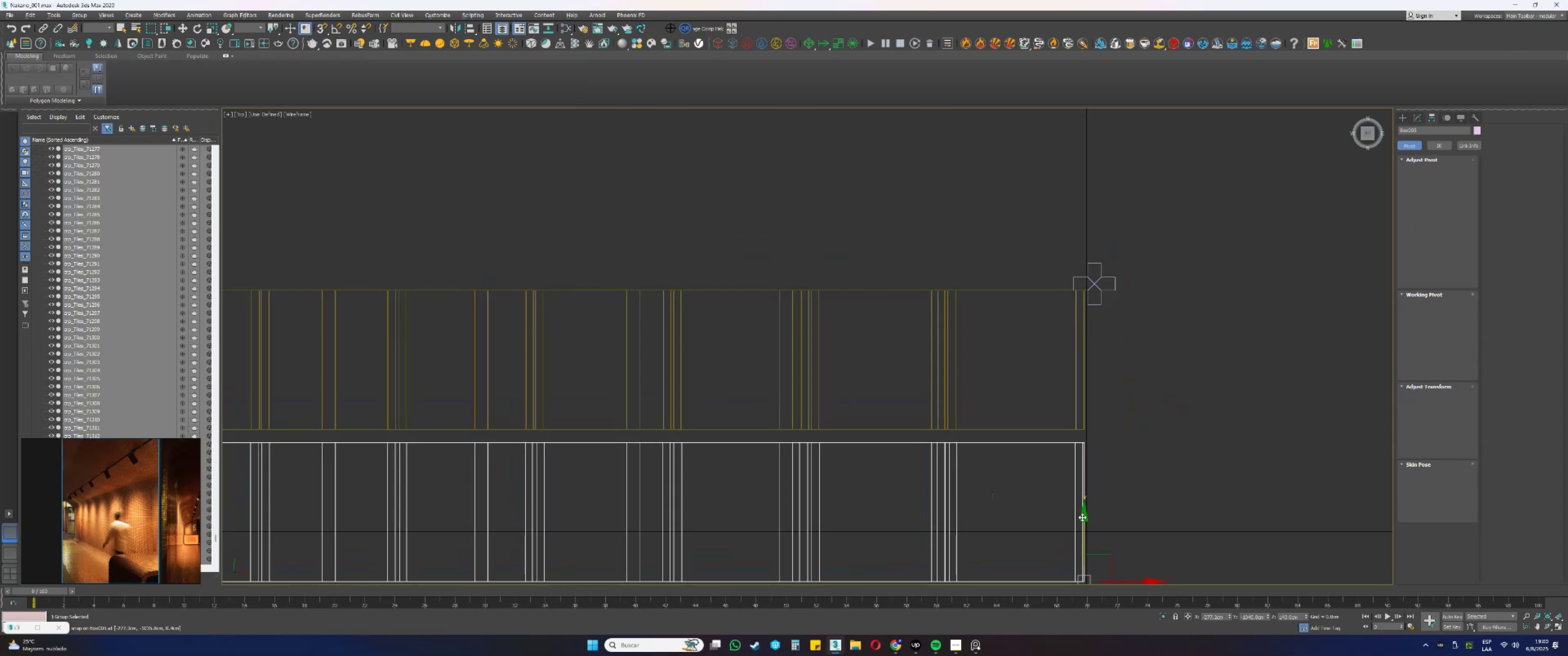 
left_click_drag(start_coordinate=[1084, 527], to_coordinate=[1071, 278])
 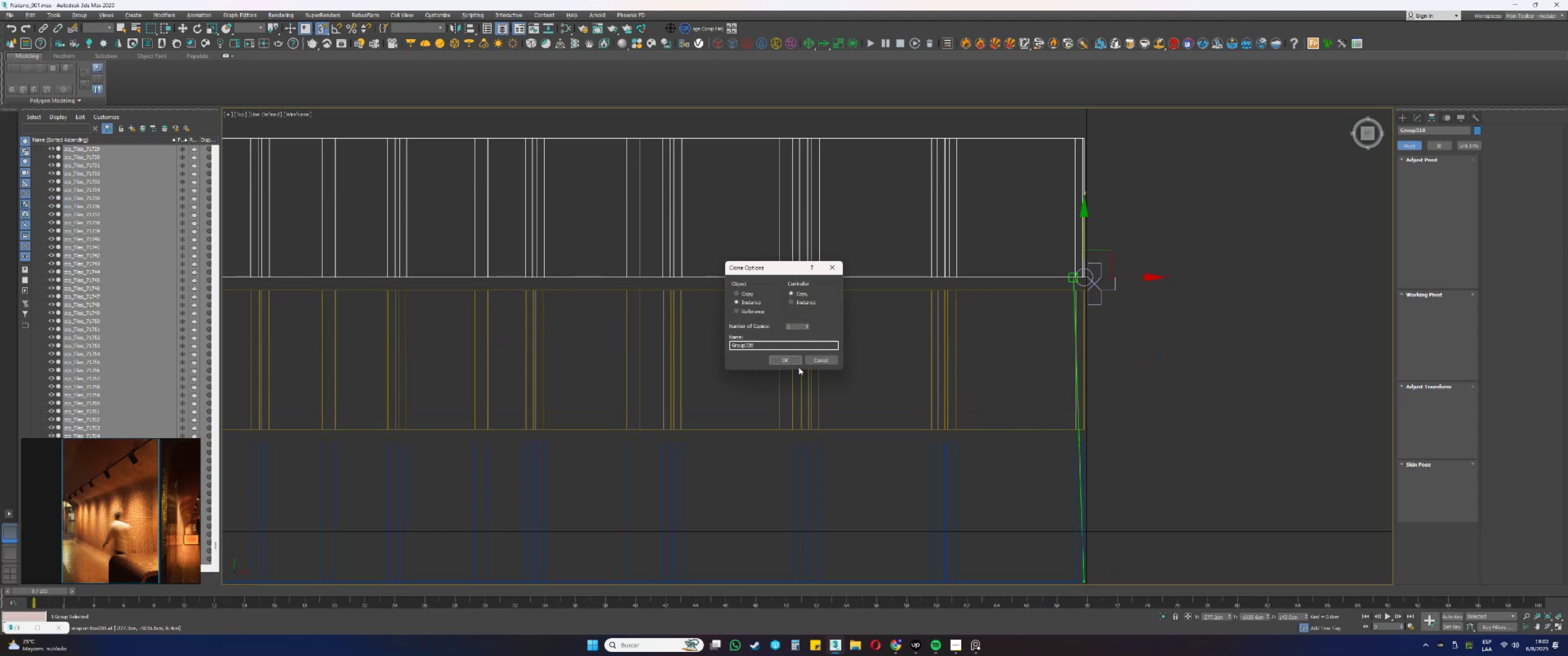 
left_click([794, 364])
 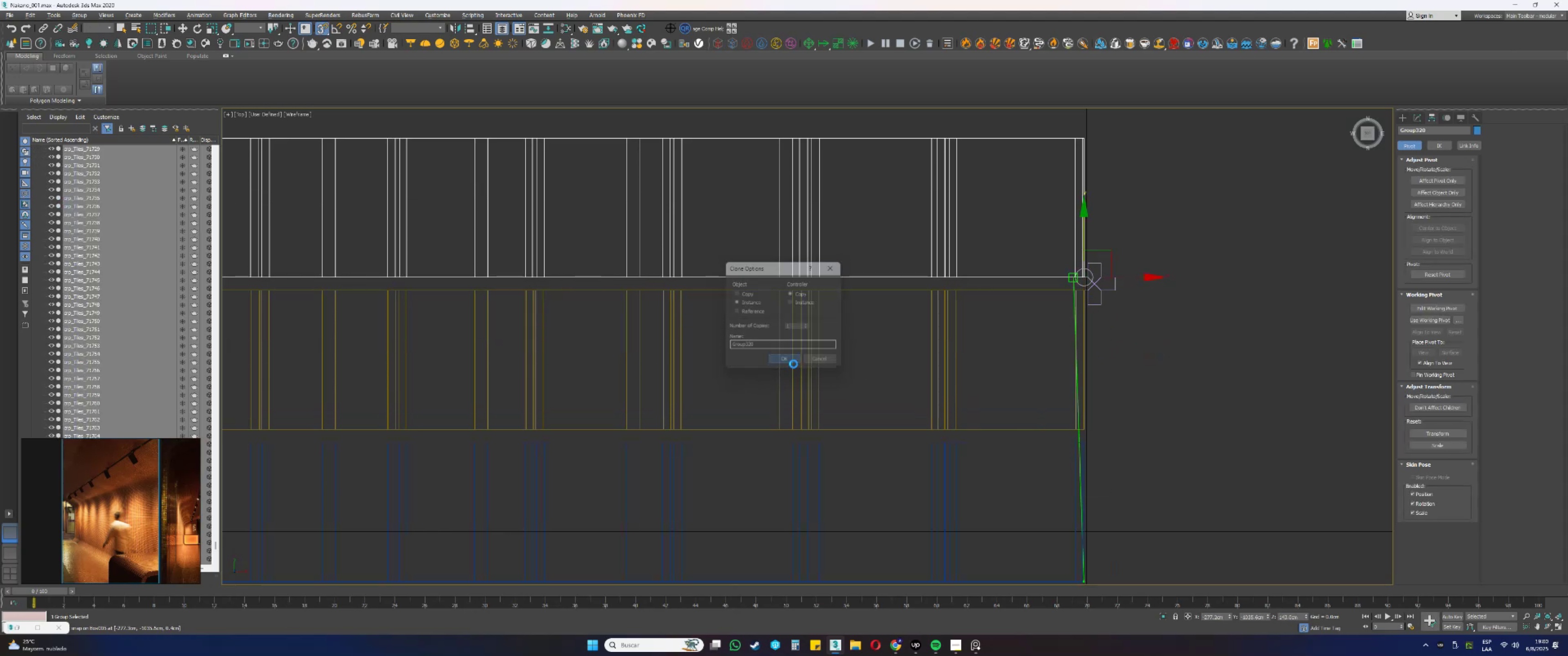 
type(ssss)
 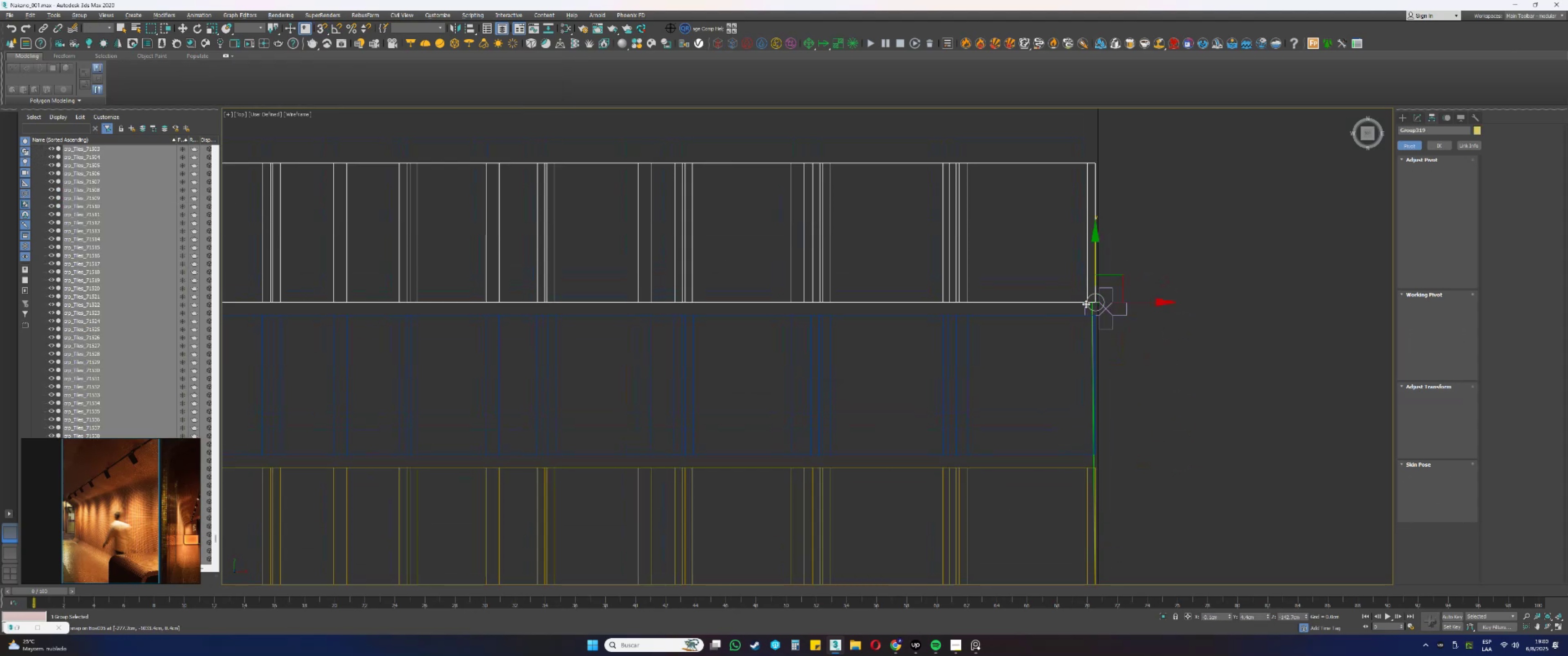 
left_click_drag(start_coordinate=[1123, 346], to_coordinate=[1097, 292])
 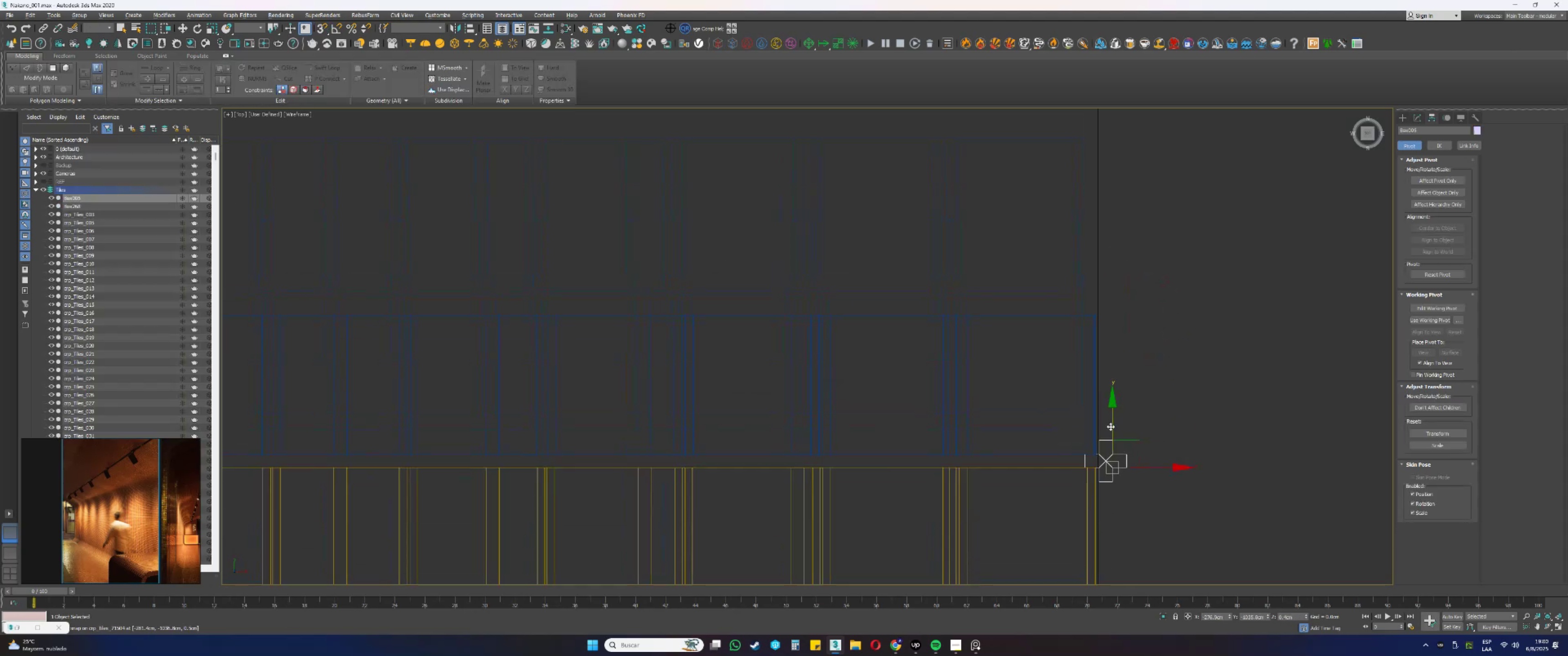 
left_click_drag(start_coordinate=[1112, 421], to_coordinate=[1084, 312])
 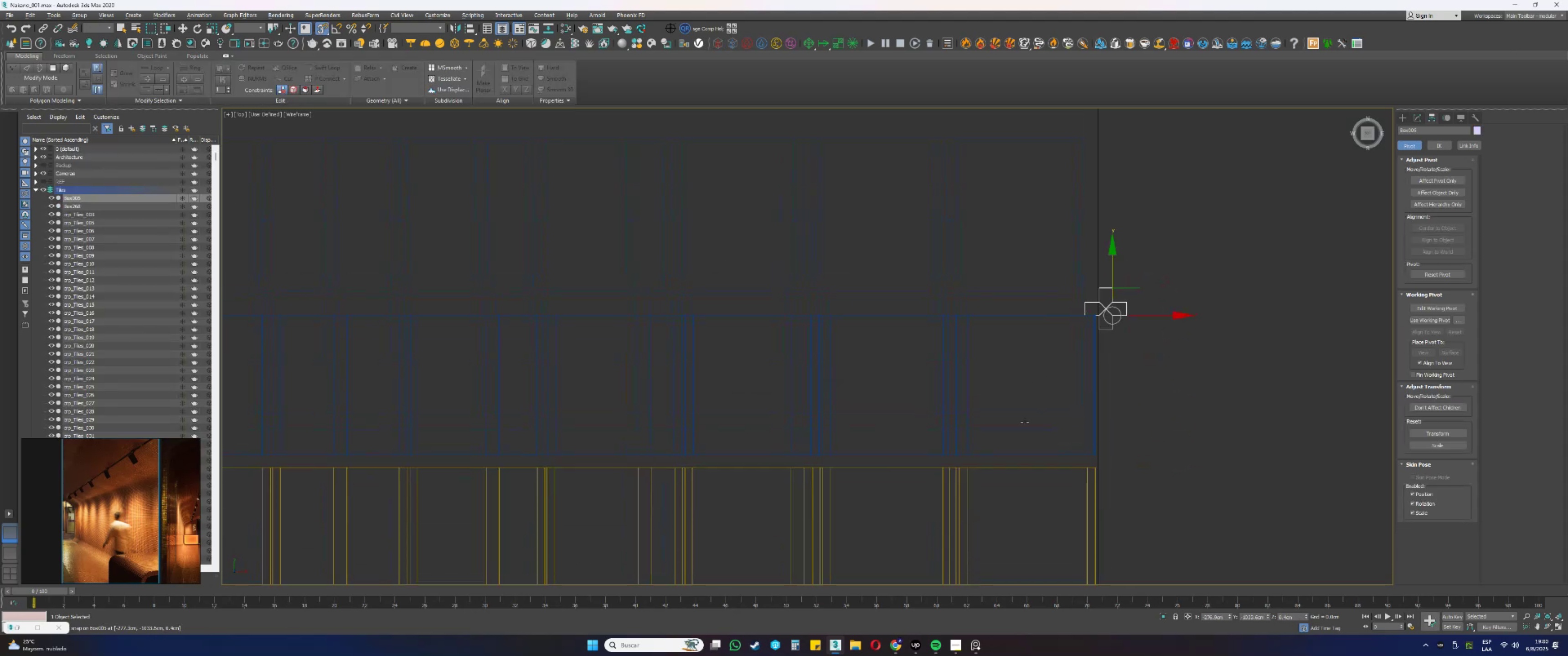 
left_click_drag(start_coordinate=[999, 502], to_coordinate=[935, 494])
 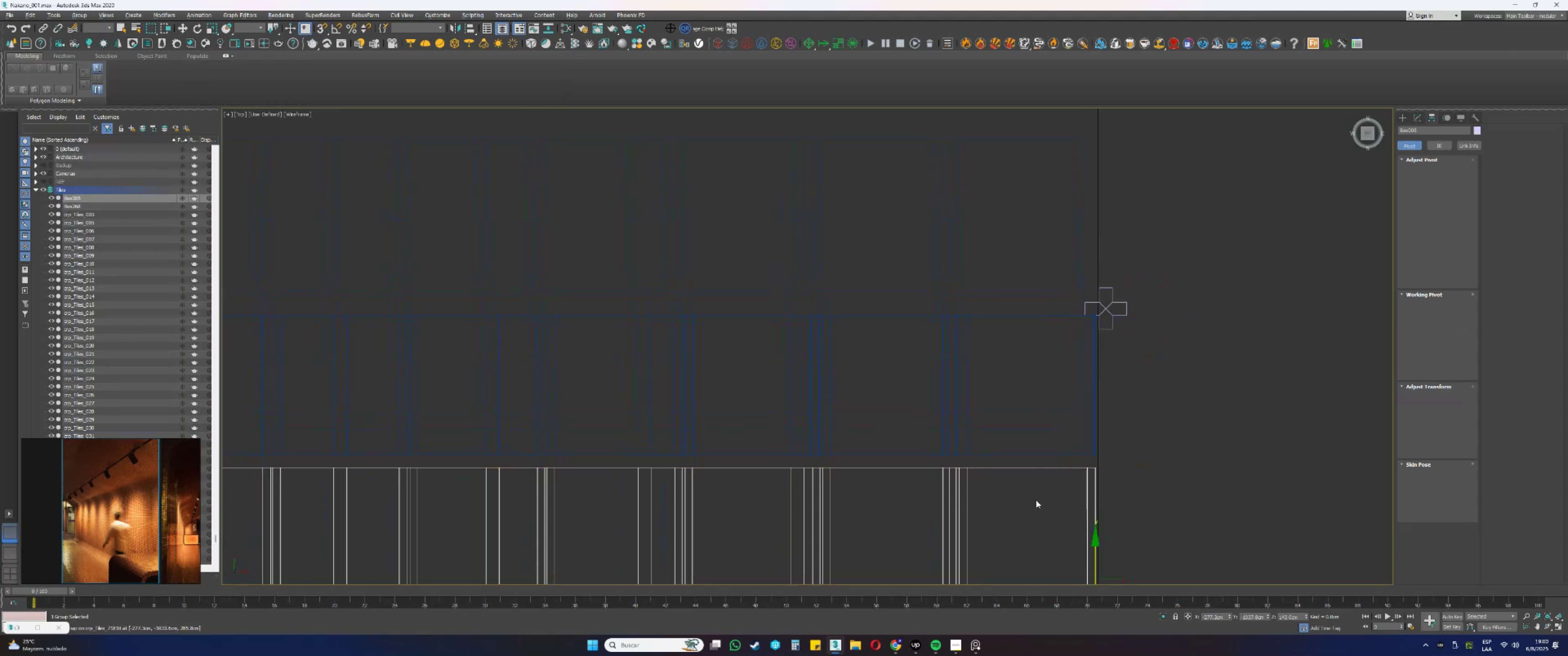 
left_click_drag(start_coordinate=[1096, 543], to_coordinate=[1086, 304])
 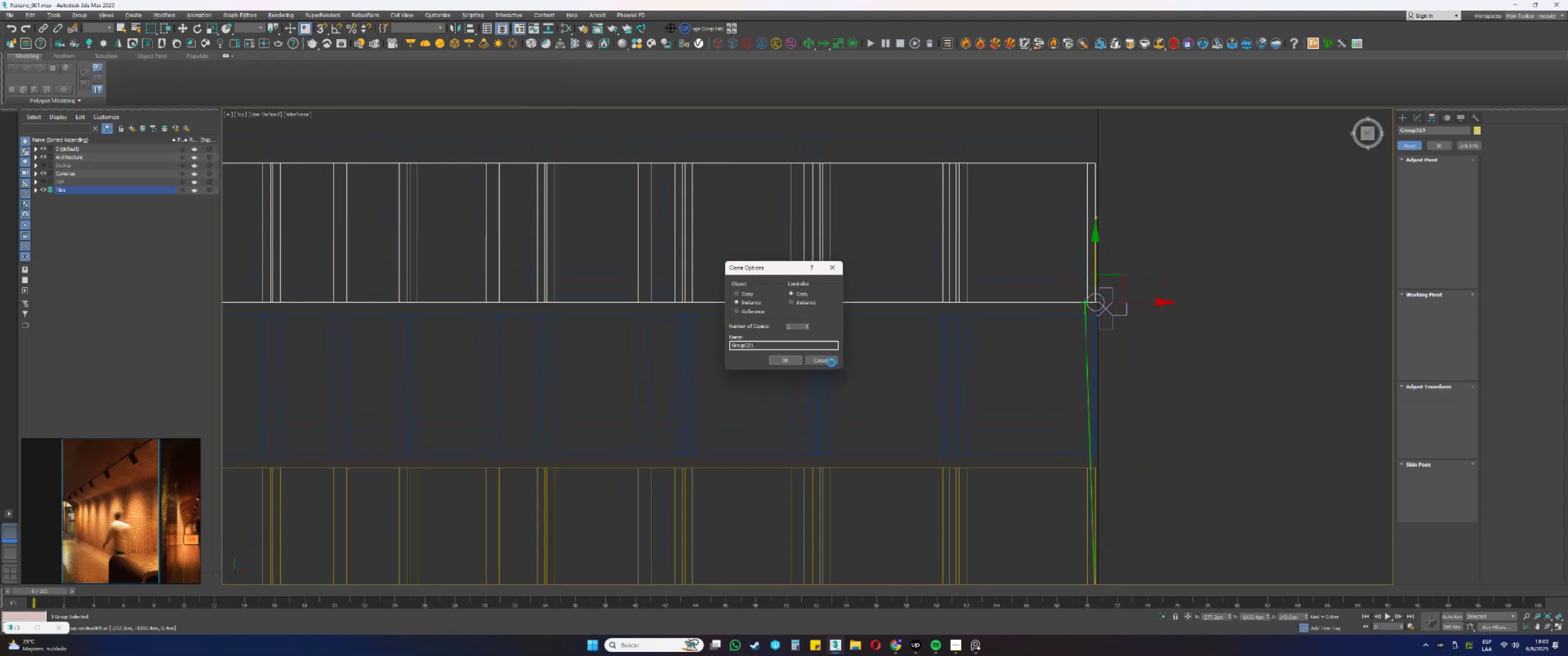 
left_click([798, 360])
 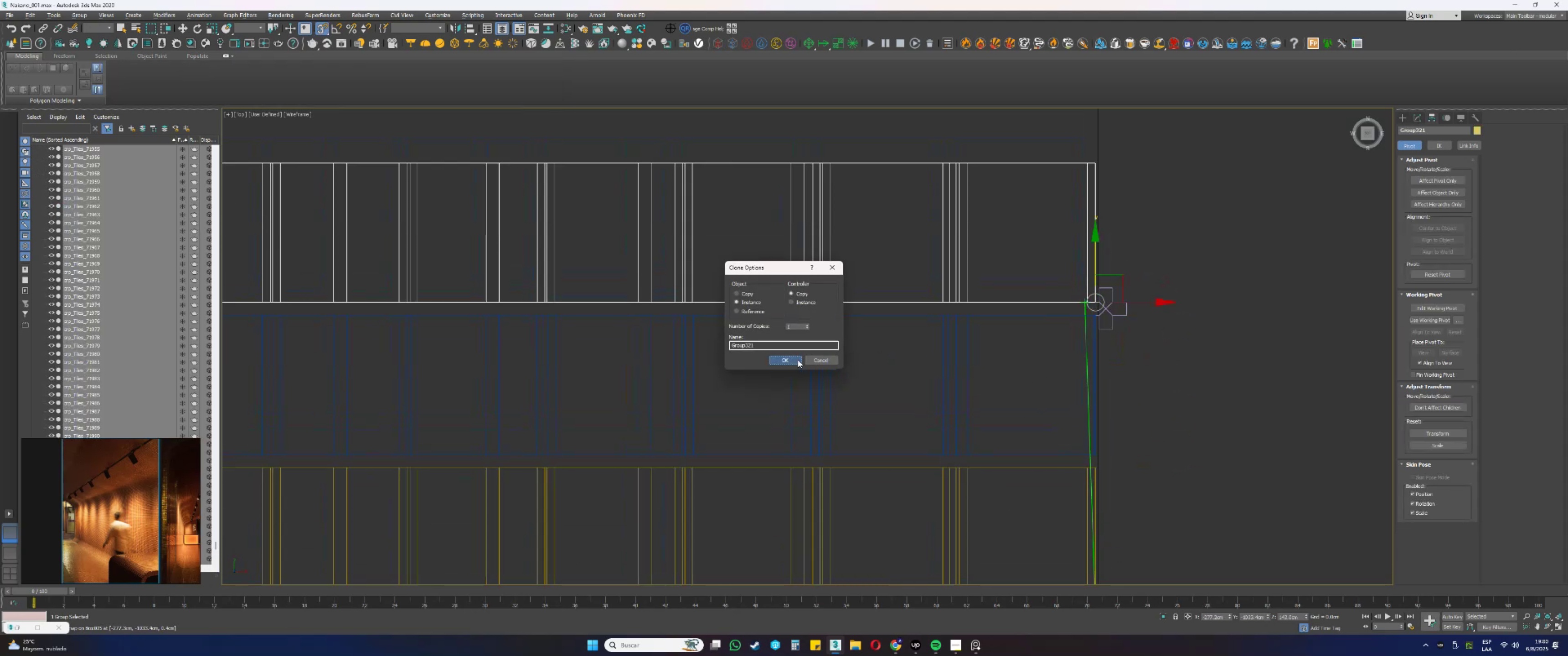 
key(S)
 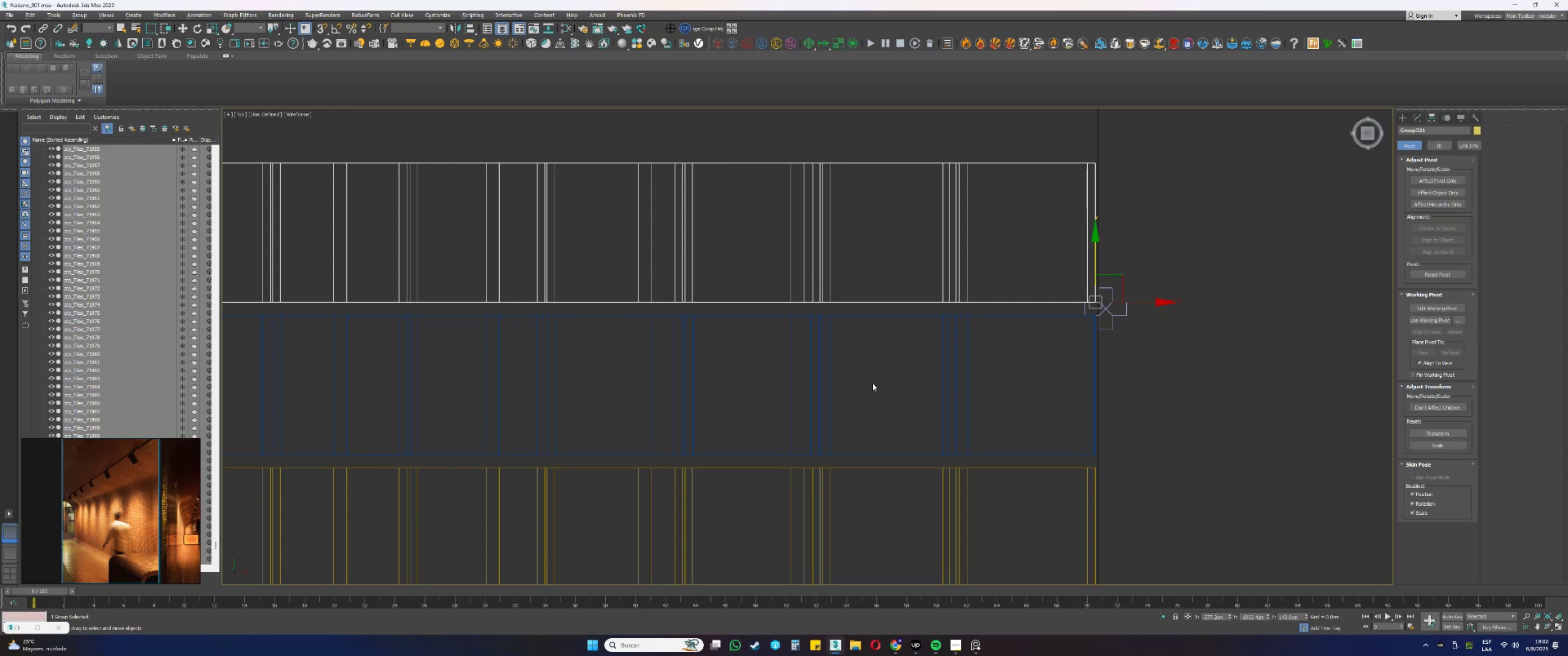 
left_click_drag(start_coordinate=[1114, 459], to_coordinate=[1102, 436])
 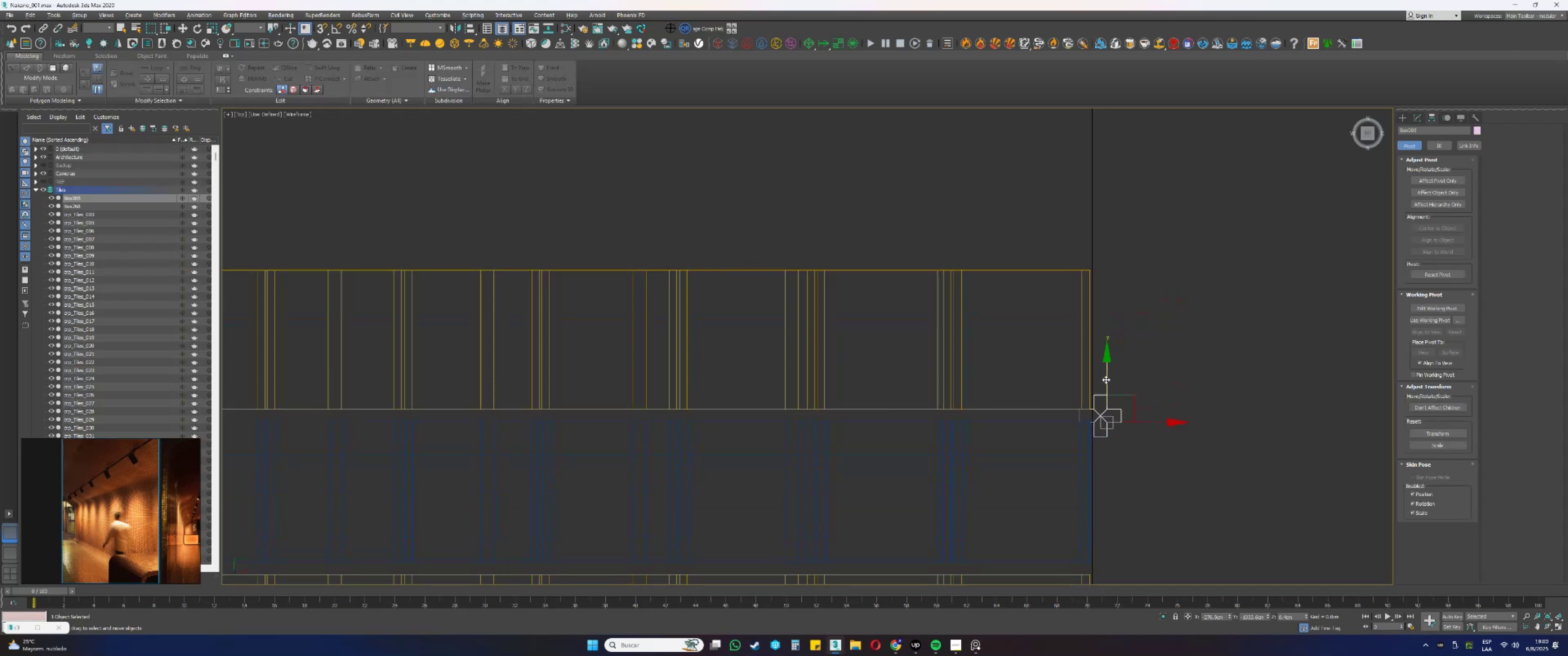 
left_click_drag(start_coordinate=[1110, 385], to_coordinate=[1104, 373])
 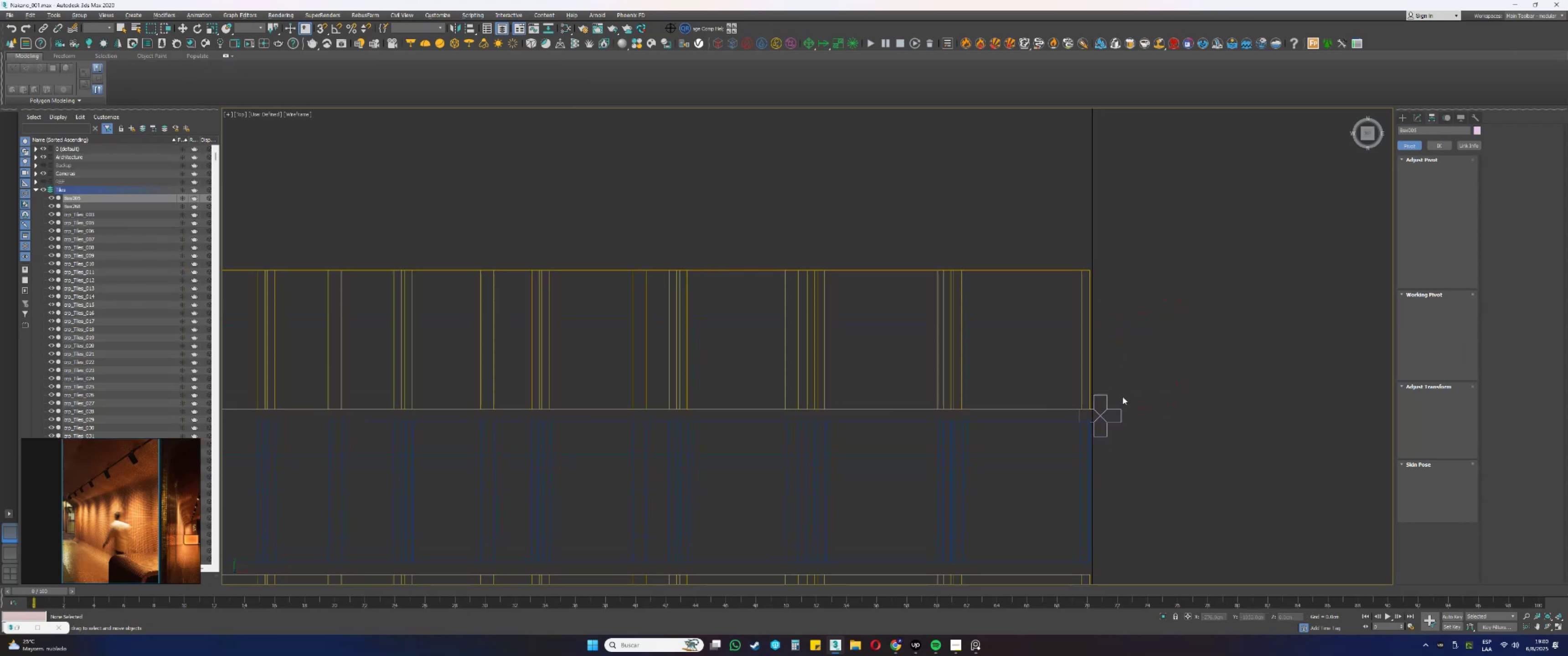 
left_click_drag(start_coordinate=[1124, 400], to_coordinate=[1111, 430])
 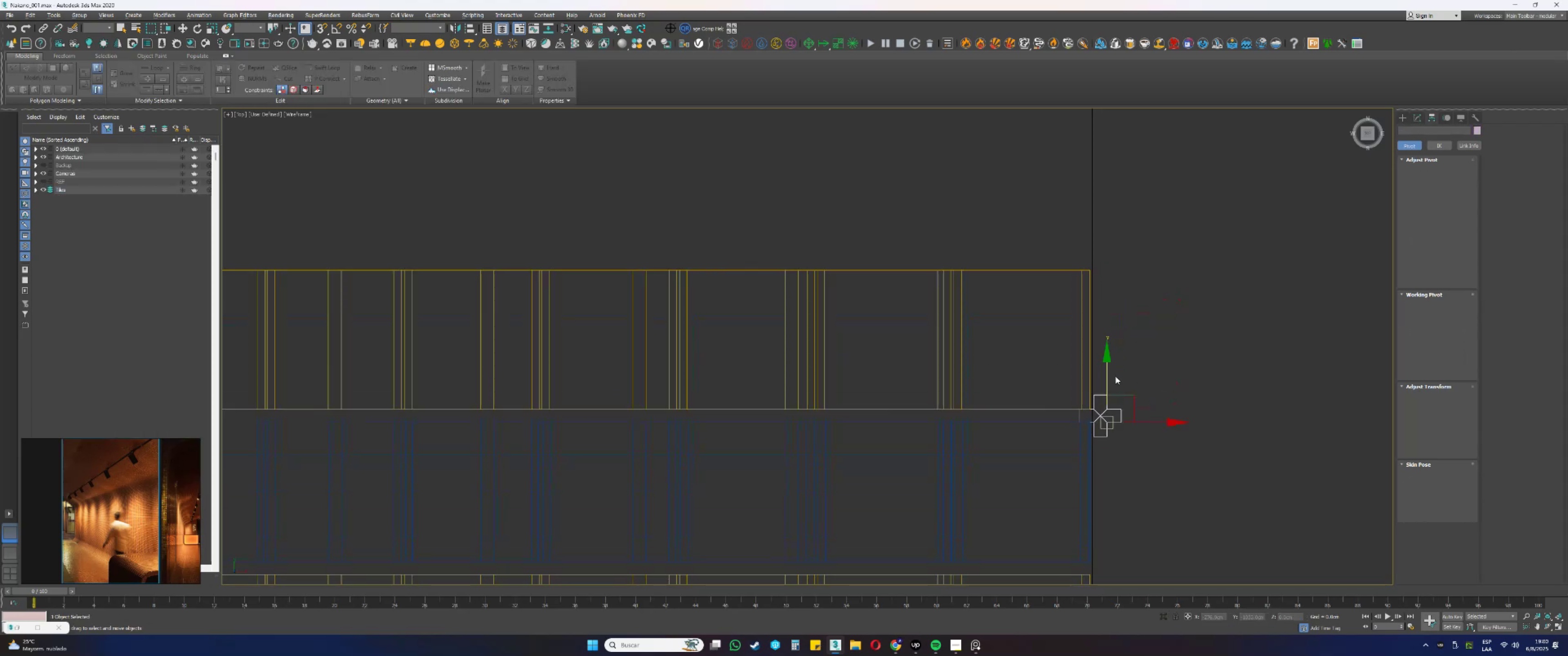 
left_click_drag(start_coordinate=[1108, 376], to_coordinate=[1087, 270])
 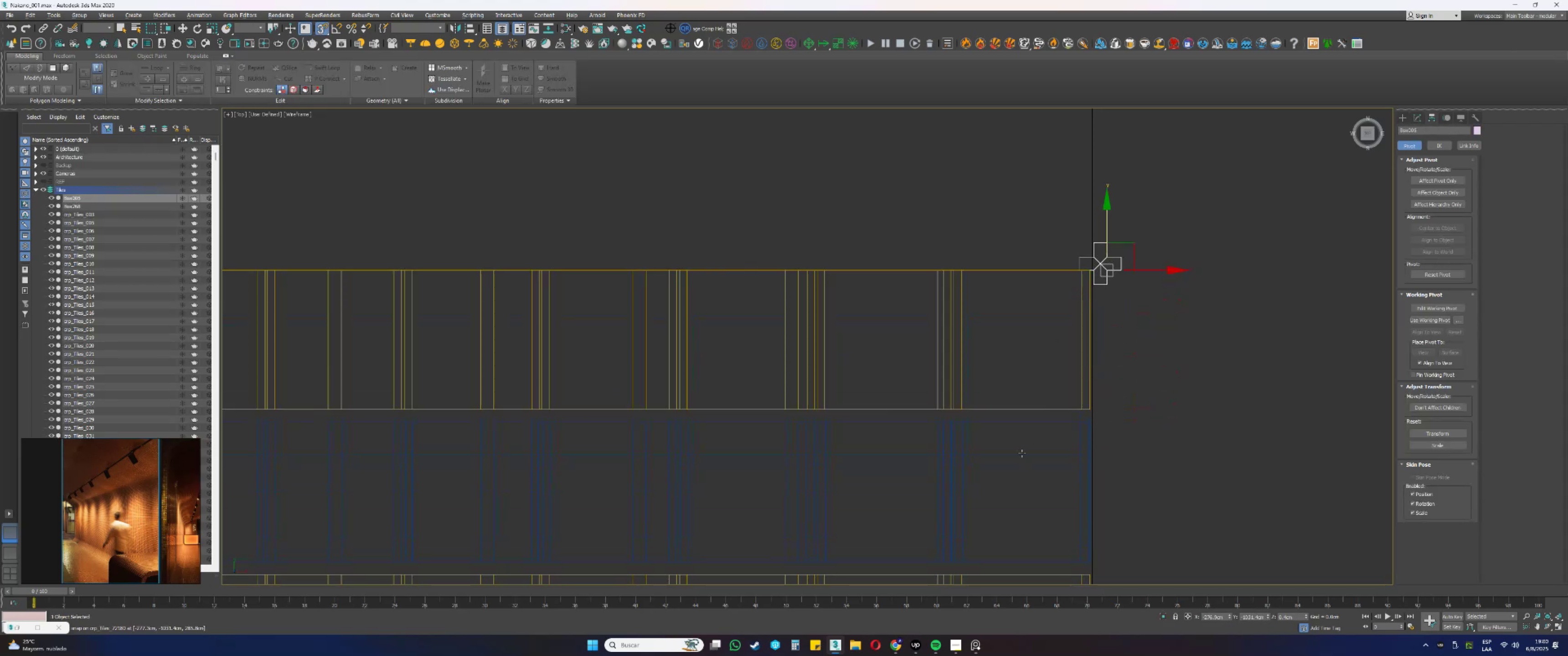 
type(ssssssssssssssss)
 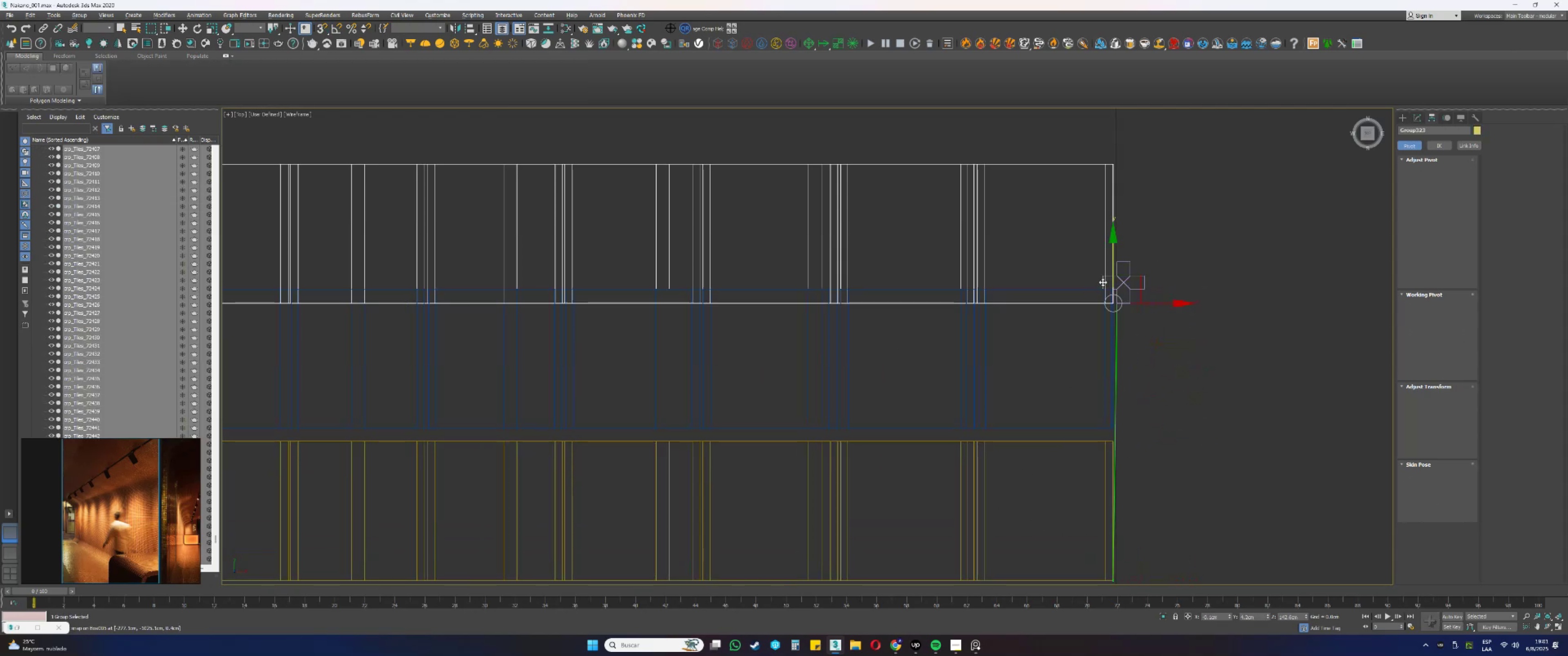 
left_click_drag(start_coordinate=[1011, 462], to_coordinate=[920, 462])
 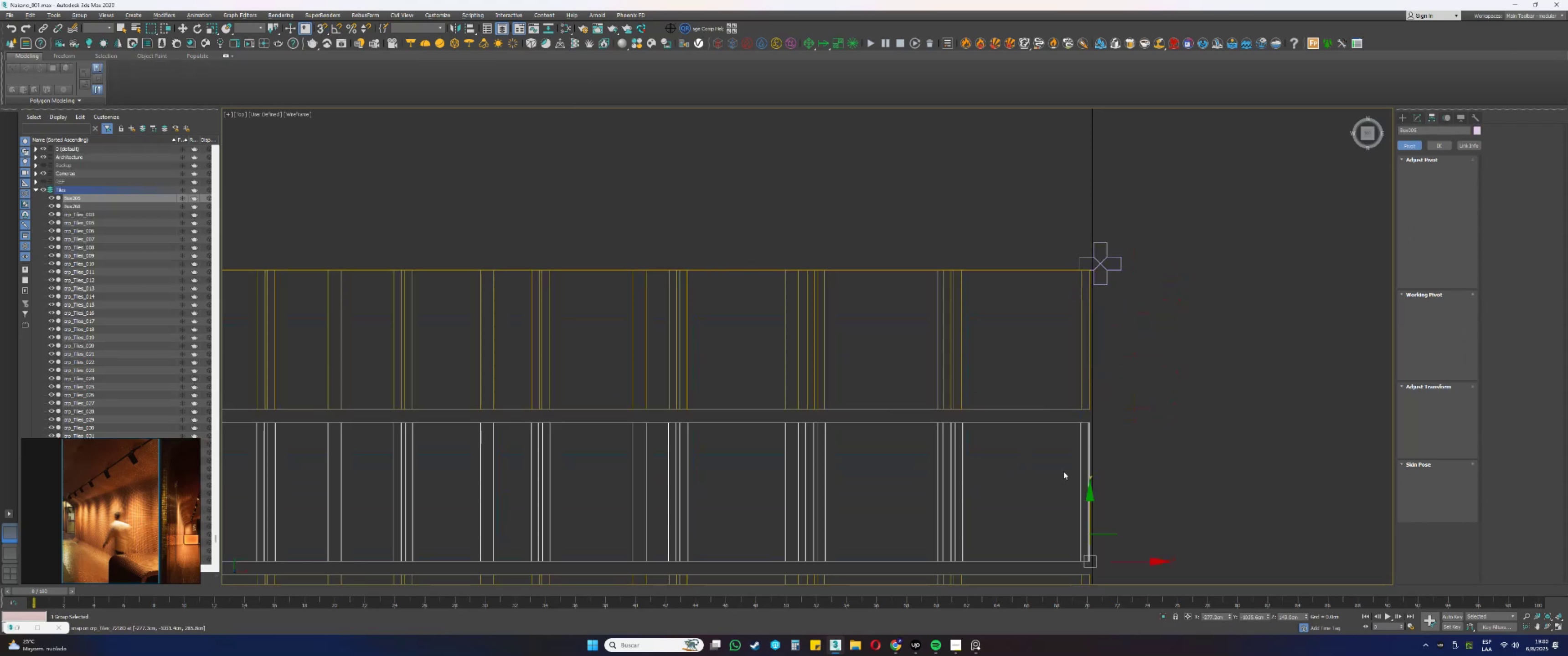 
left_click_drag(start_coordinate=[1089, 506], to_coordinate=[1080, 258])
 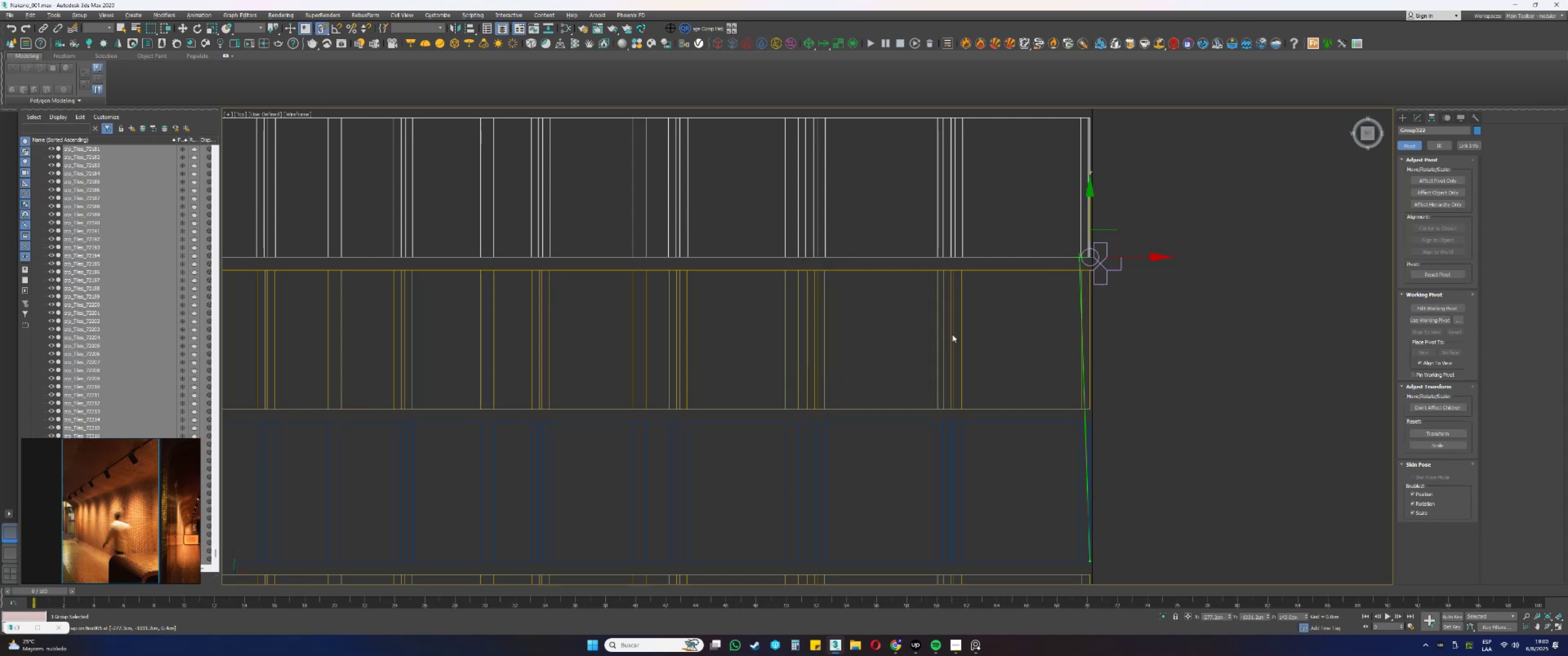 
left_click_drag(start_coordinate=[1124, 291], to_coordinate=[1104, 271])
 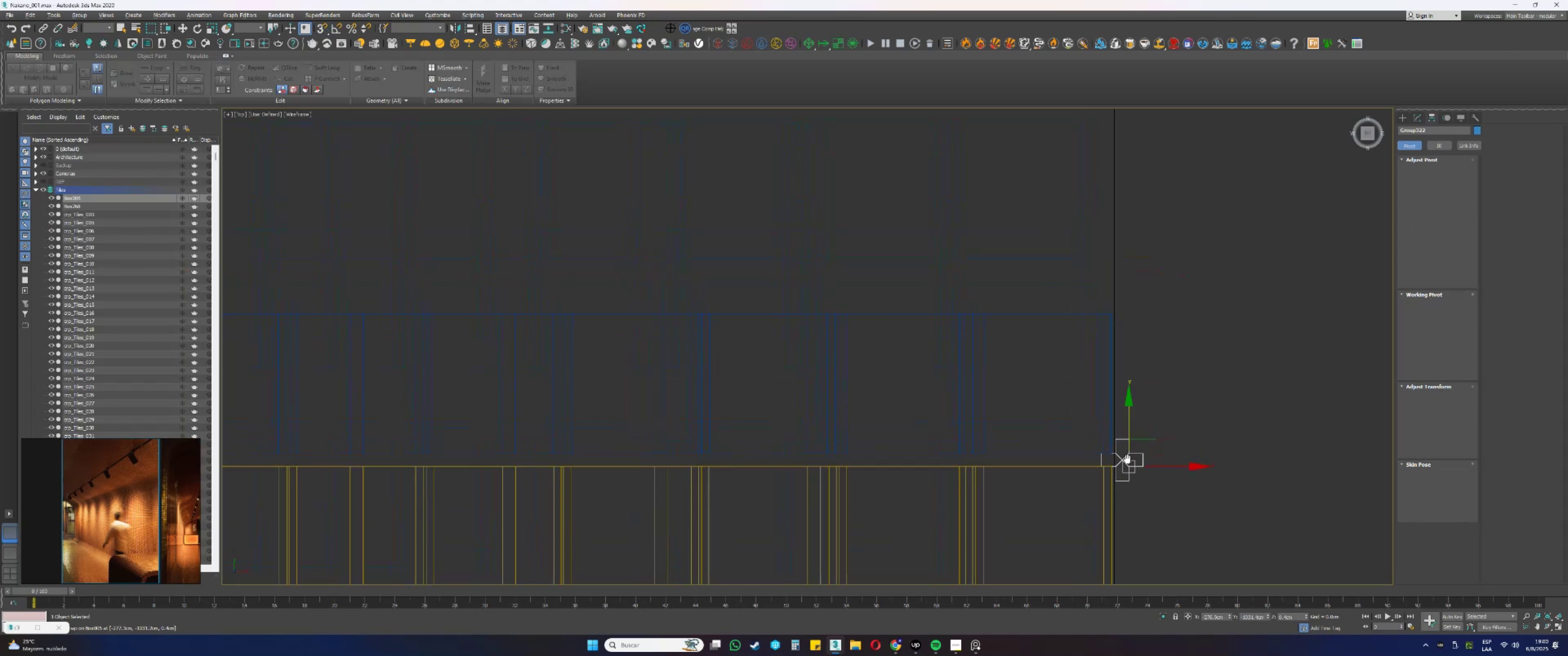 
left_click_drag(start_coordinate=[1130, 420], to_coordinate=[1099, 315])
 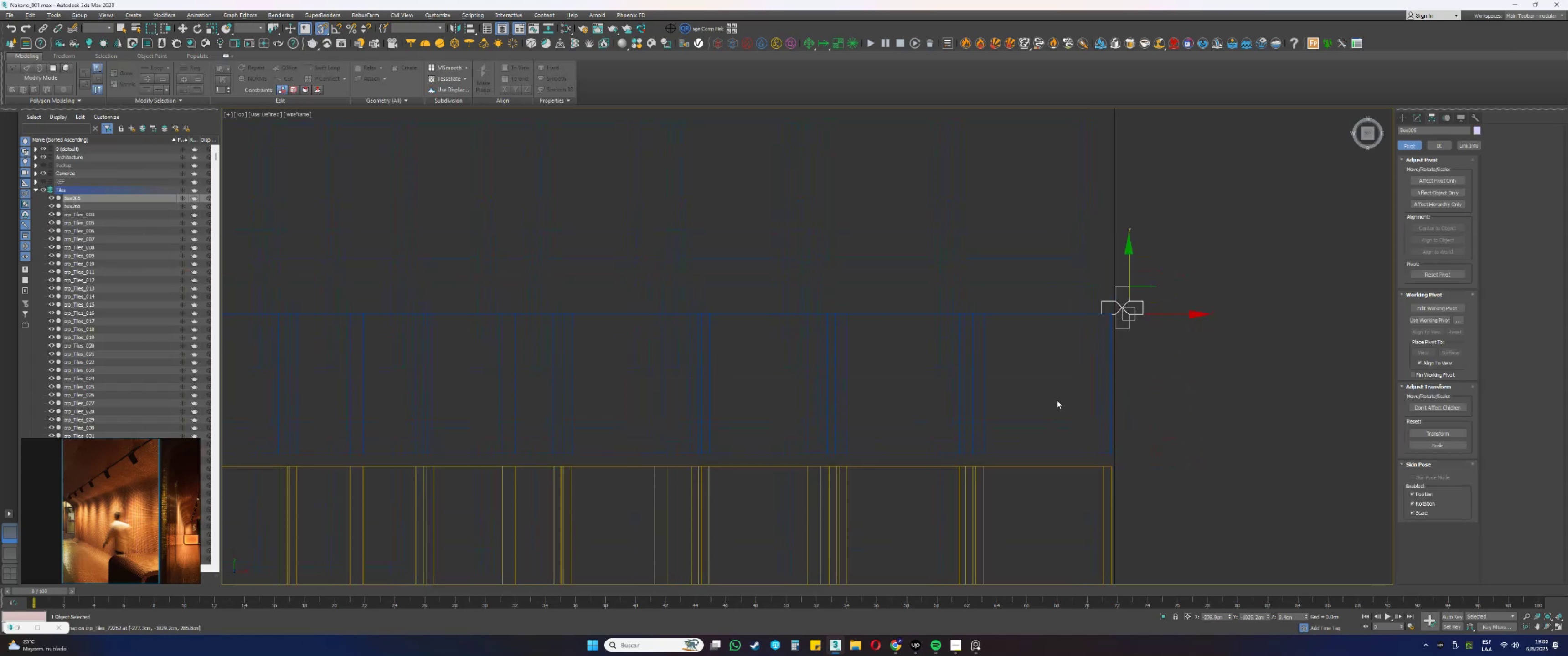 
left_click_drag(start_coordinate=[1024, 484], to_coordinate=[957, 481])
 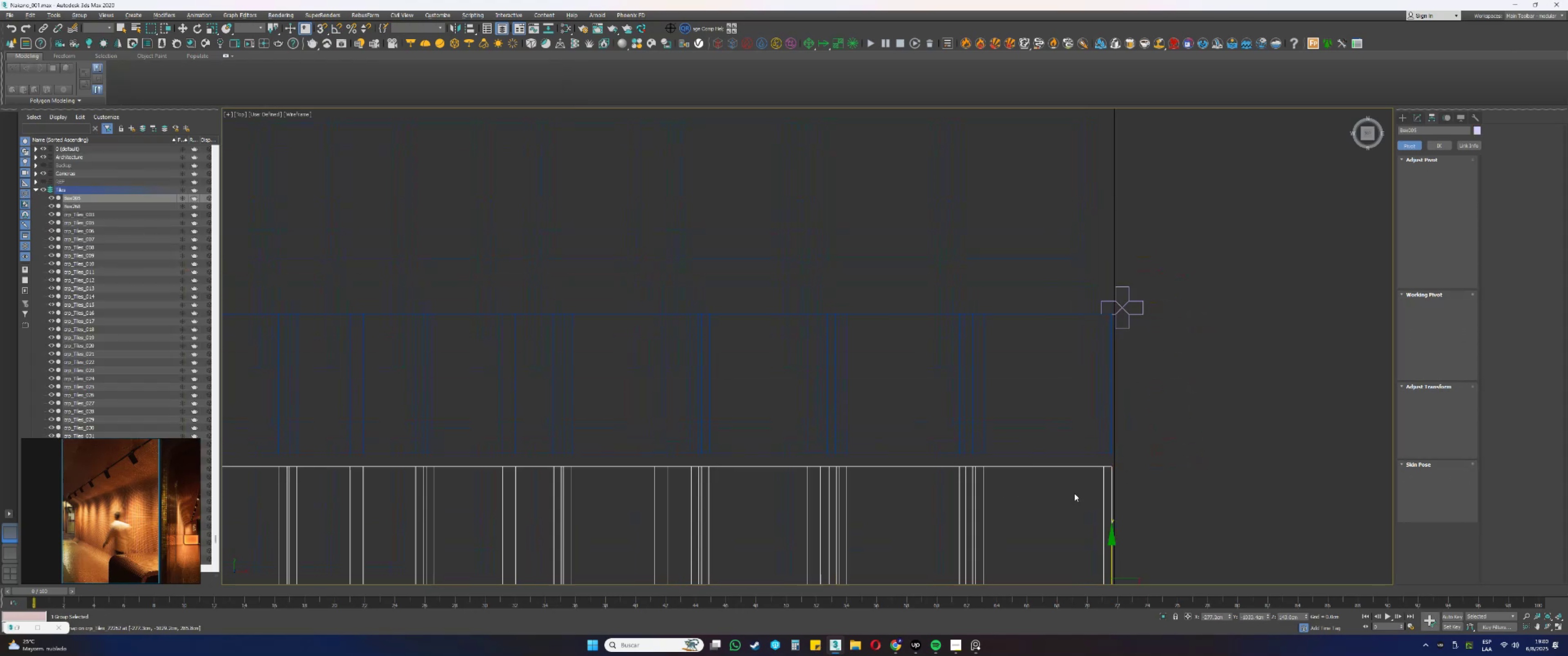 
left_click_drag(start_coordinate=[1111, 542], to_coordinate=[1103, 300])
 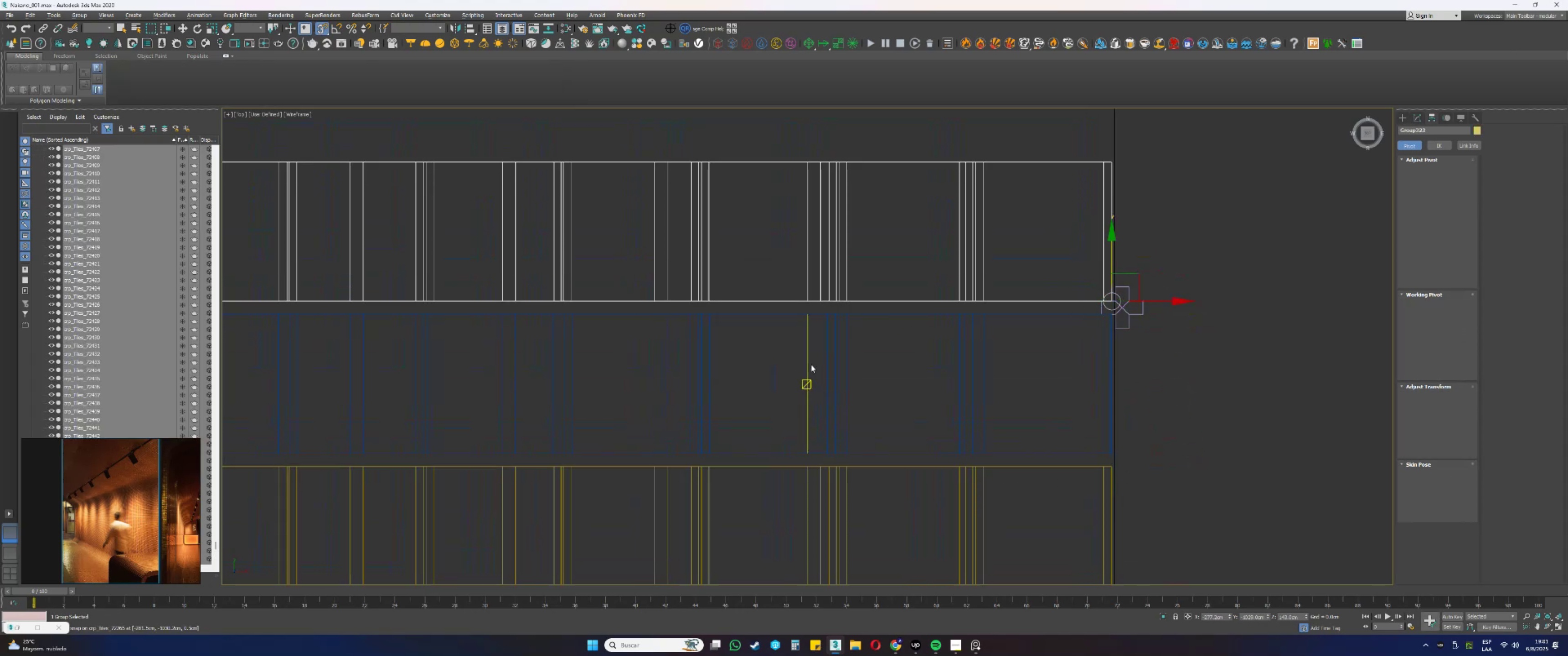 
left_click_drag(start_coordinate=[1154, 342], to_coordinate=[1126, 314])
 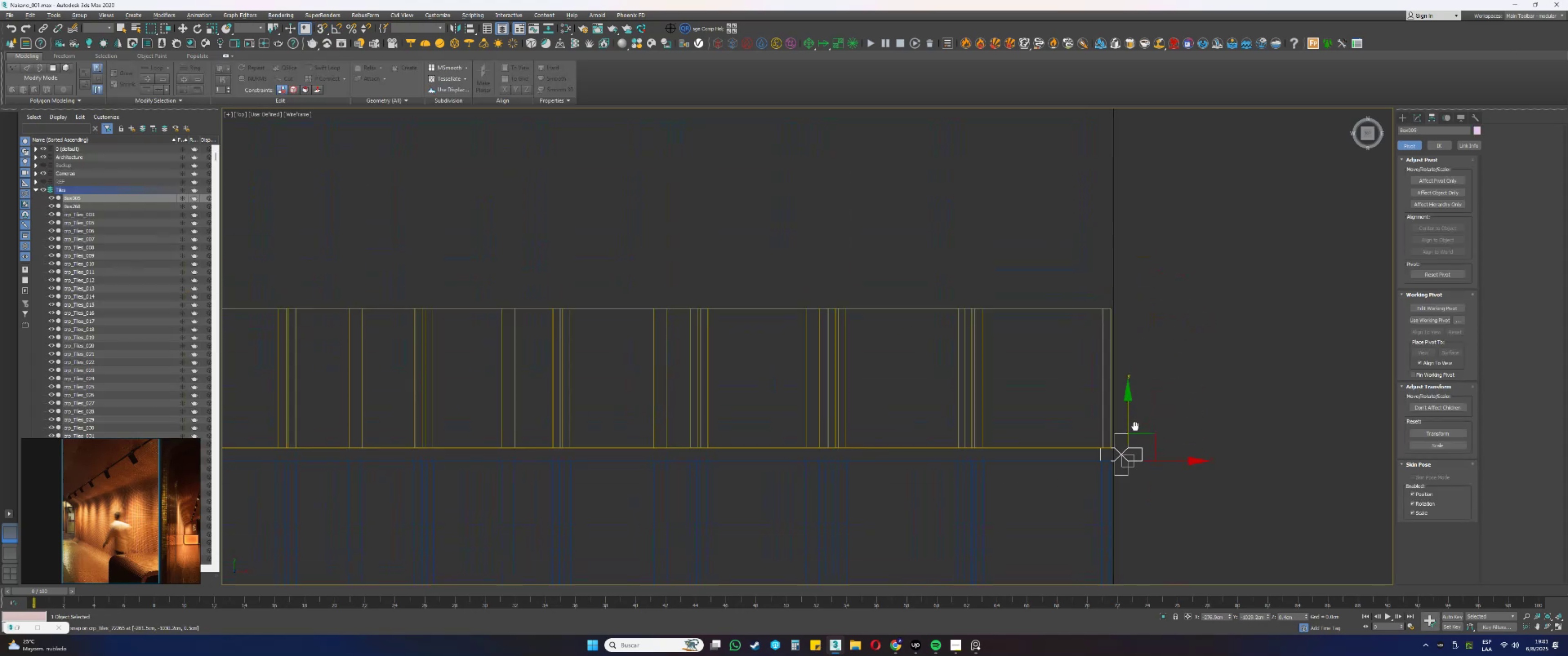 
left_click_drag(start_coordinate=[1126, 410], to_coordinate=[1100, 307])
 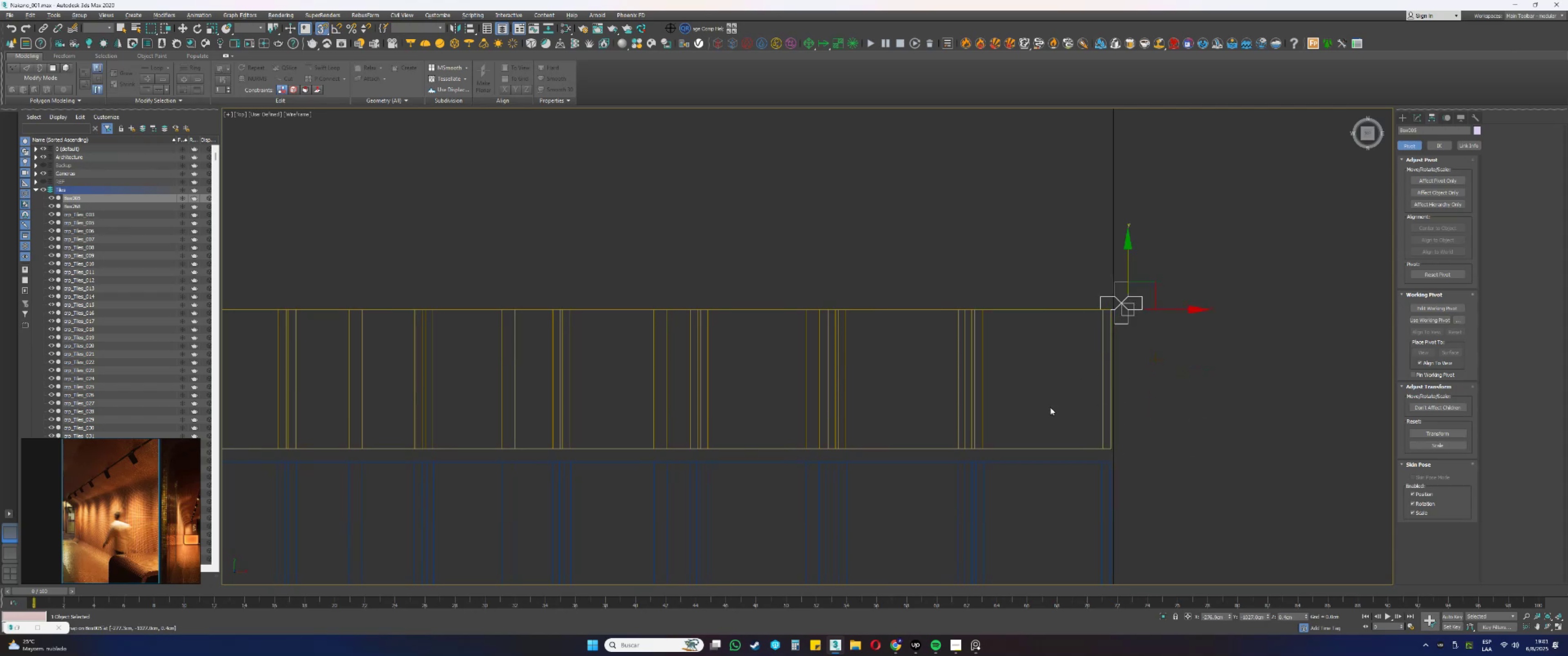 
left_click_drag(start_coordinate=[1027, 502], to_coordinate=[966, 496])
 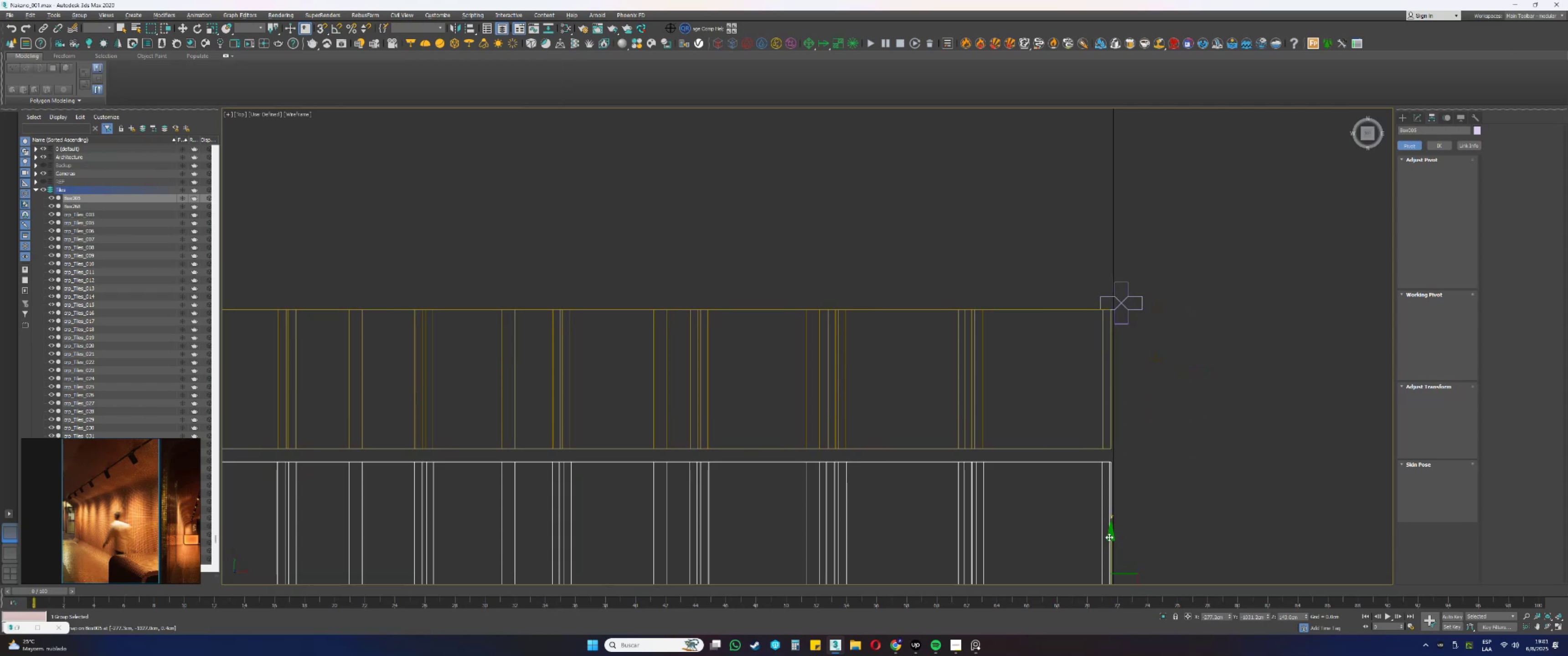 
left_click_drag(start_coordinate=[1112, 545], to_coordinate=[1098, 296])
 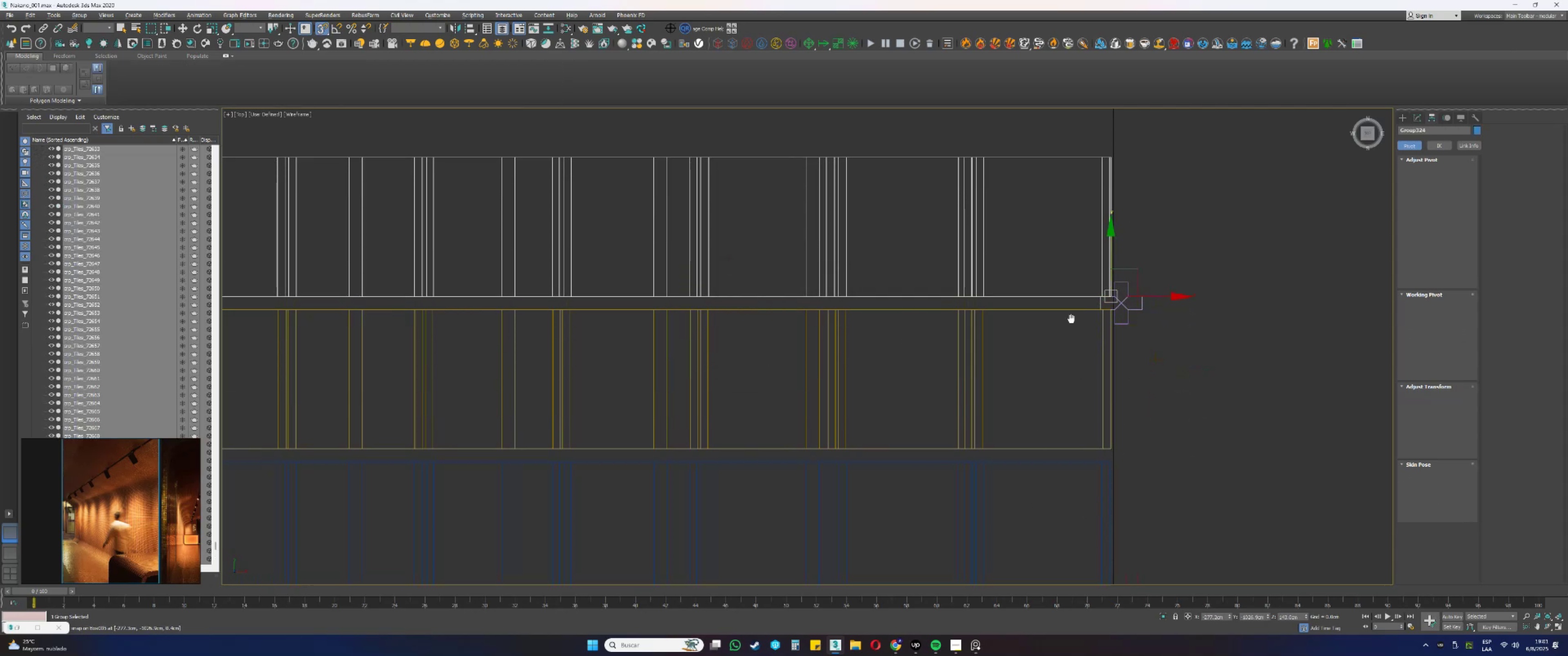 
left_click_drag(start_coordinate=[1146, 472], to_coordinate=[1126, 447])
 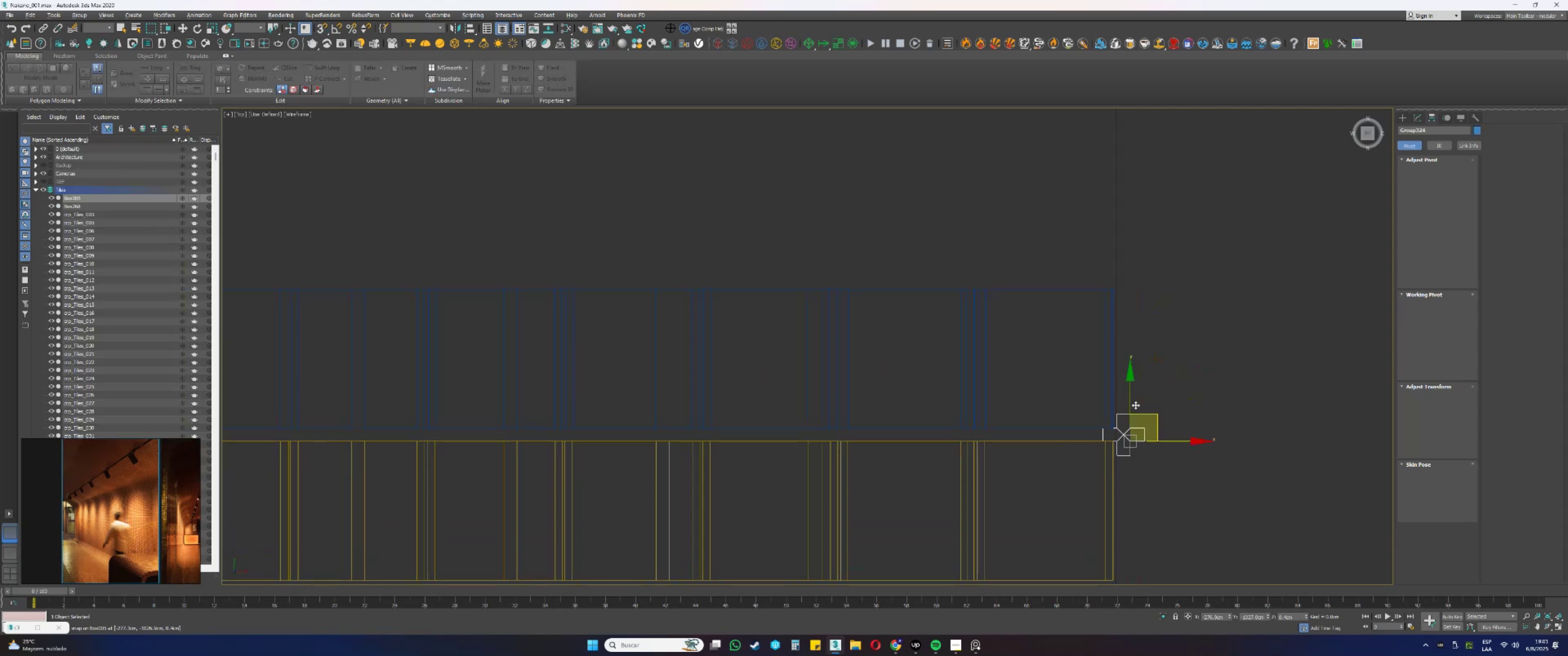 
left_click_drag(start_coordinate=[1132, 398], to_coordinate=[1099, 291])
 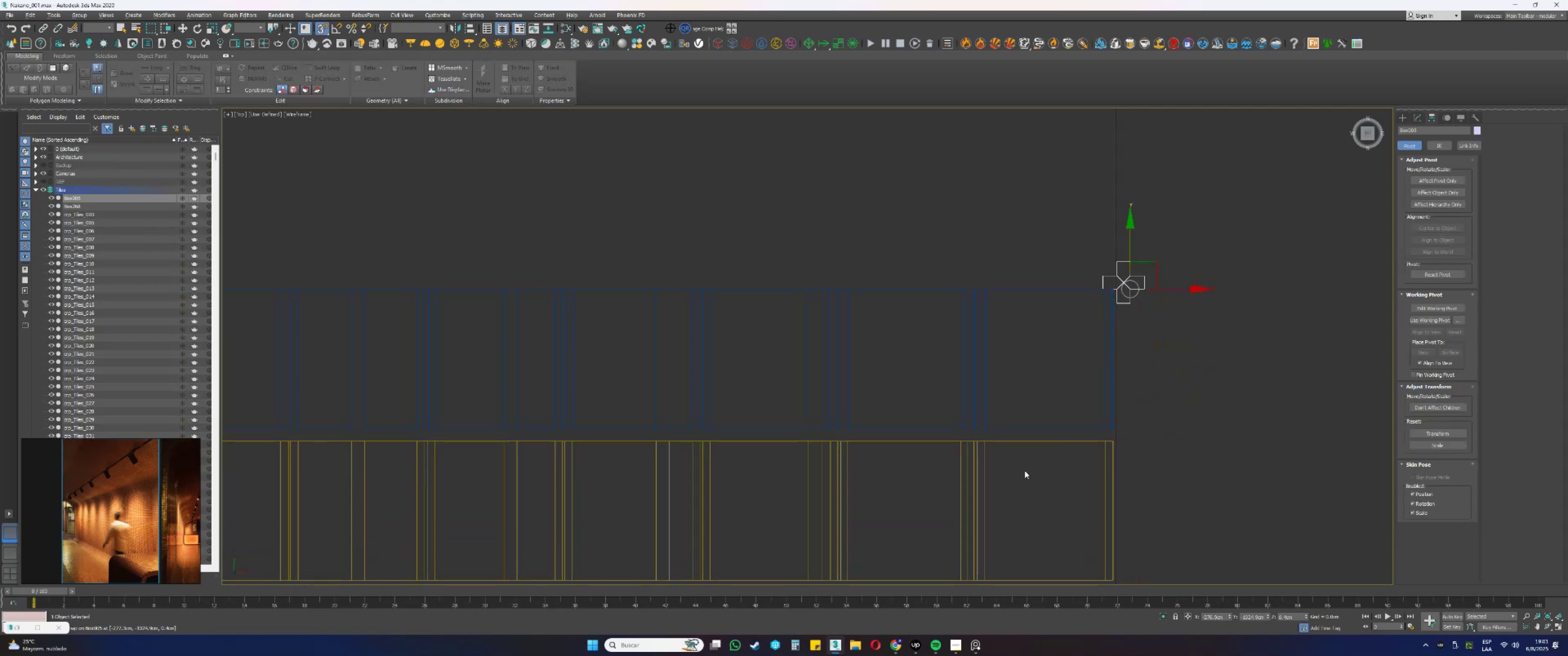 
left_click_drag(start_coordinate=[1007, 513], to_coordinate=[949, 496])
 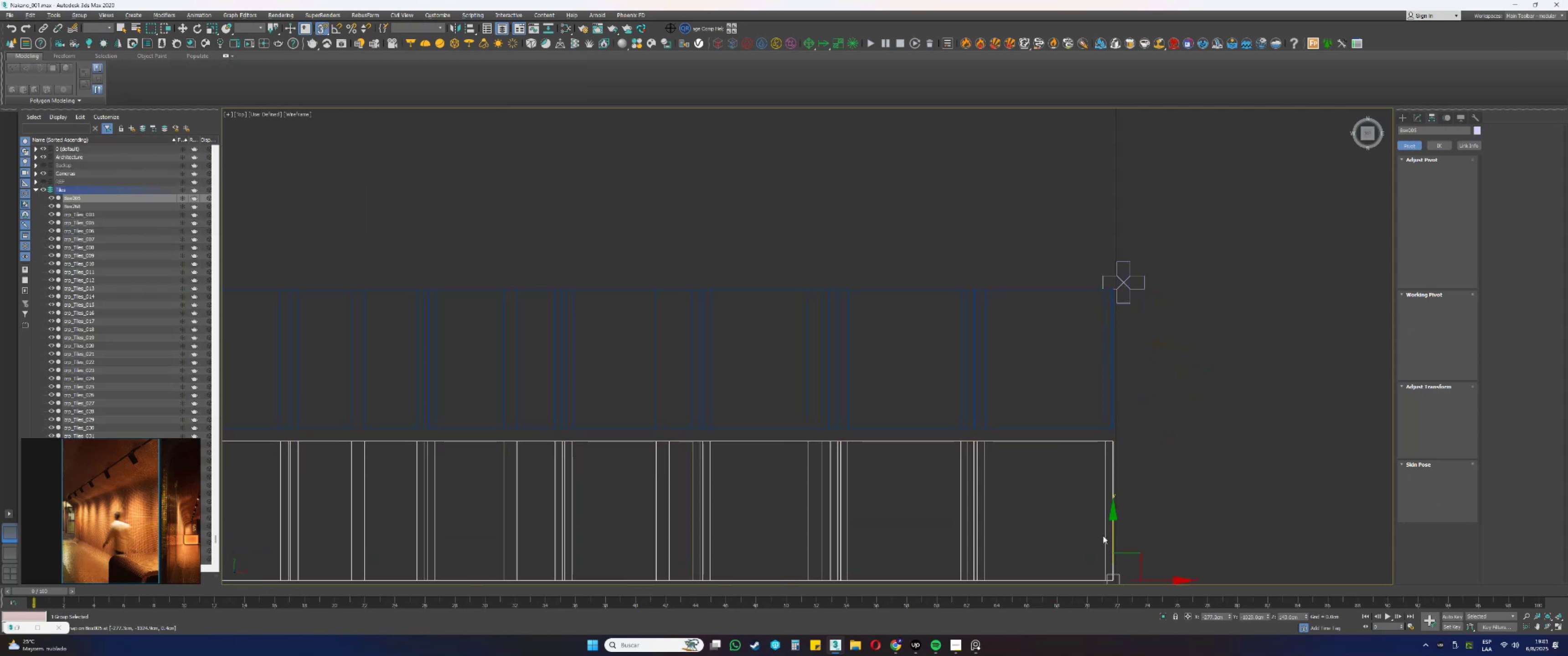 
left_click_drag(start_coordinate=[1112, 535], to_coordinate=[1098, 274])
 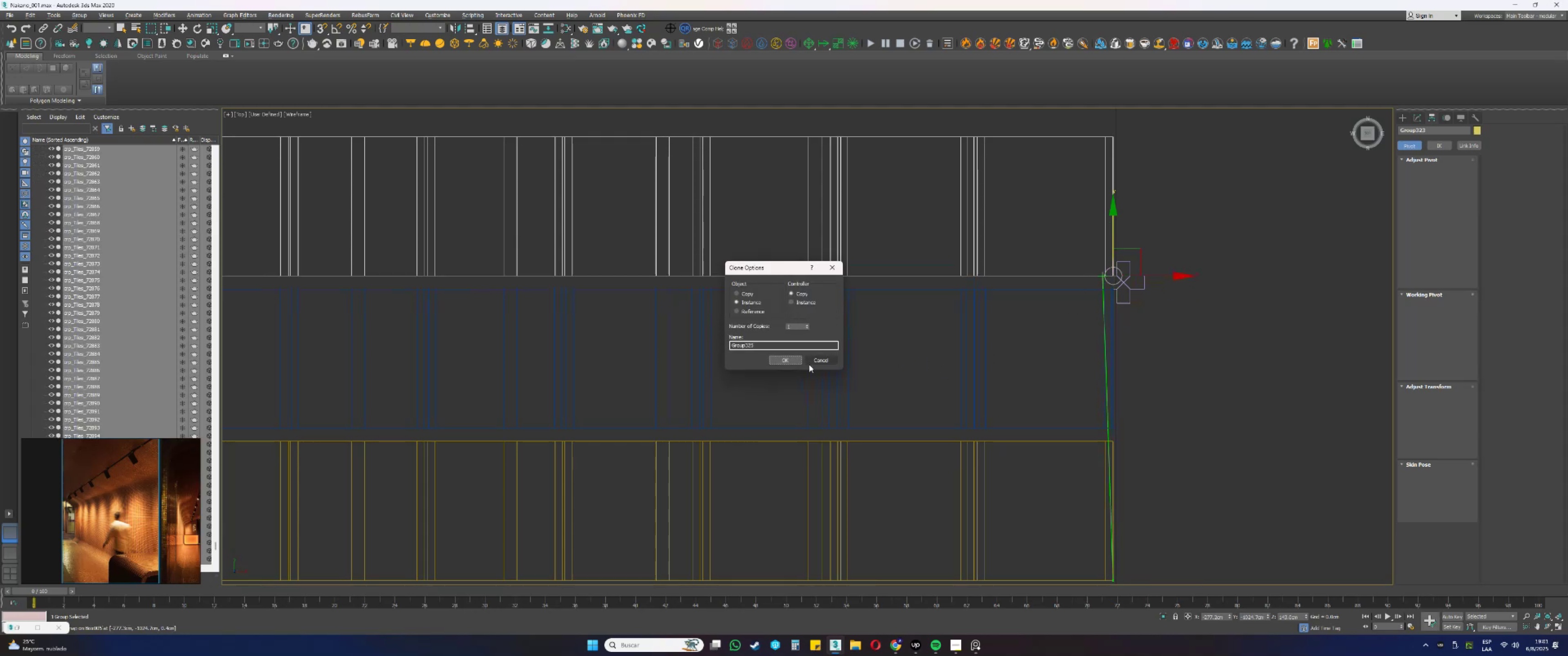 
left_click([791, 360])
 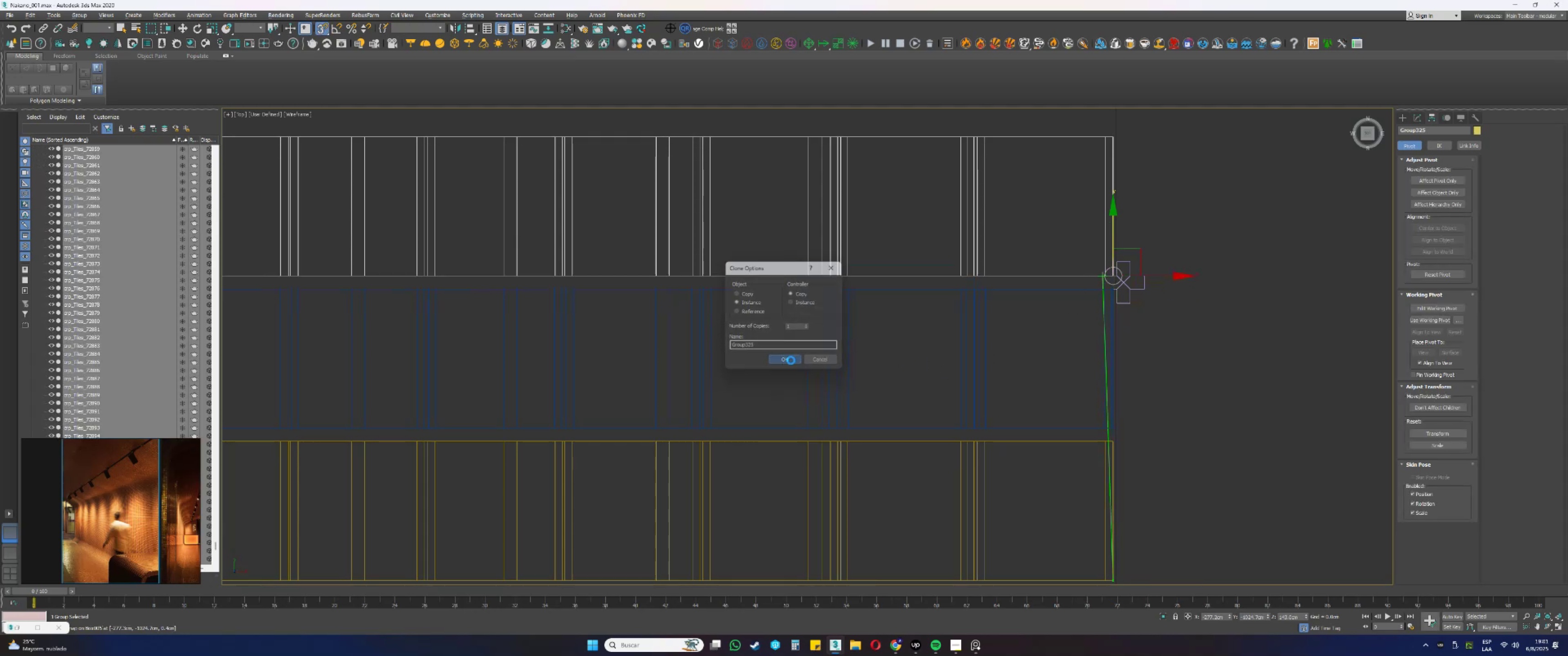 
type(sss)
 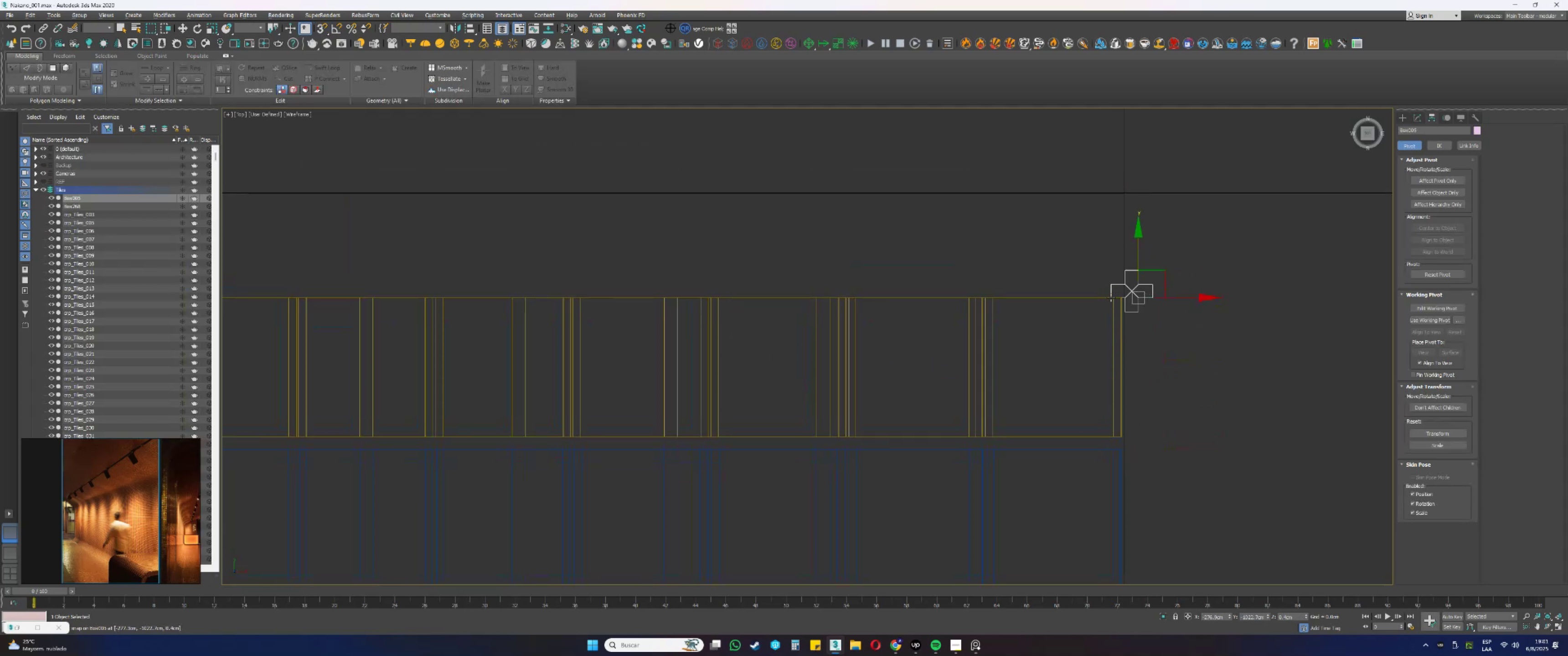 
left_click_drag(start_coordinate=[1160, 317], to_coordinate=[1128, 292])
 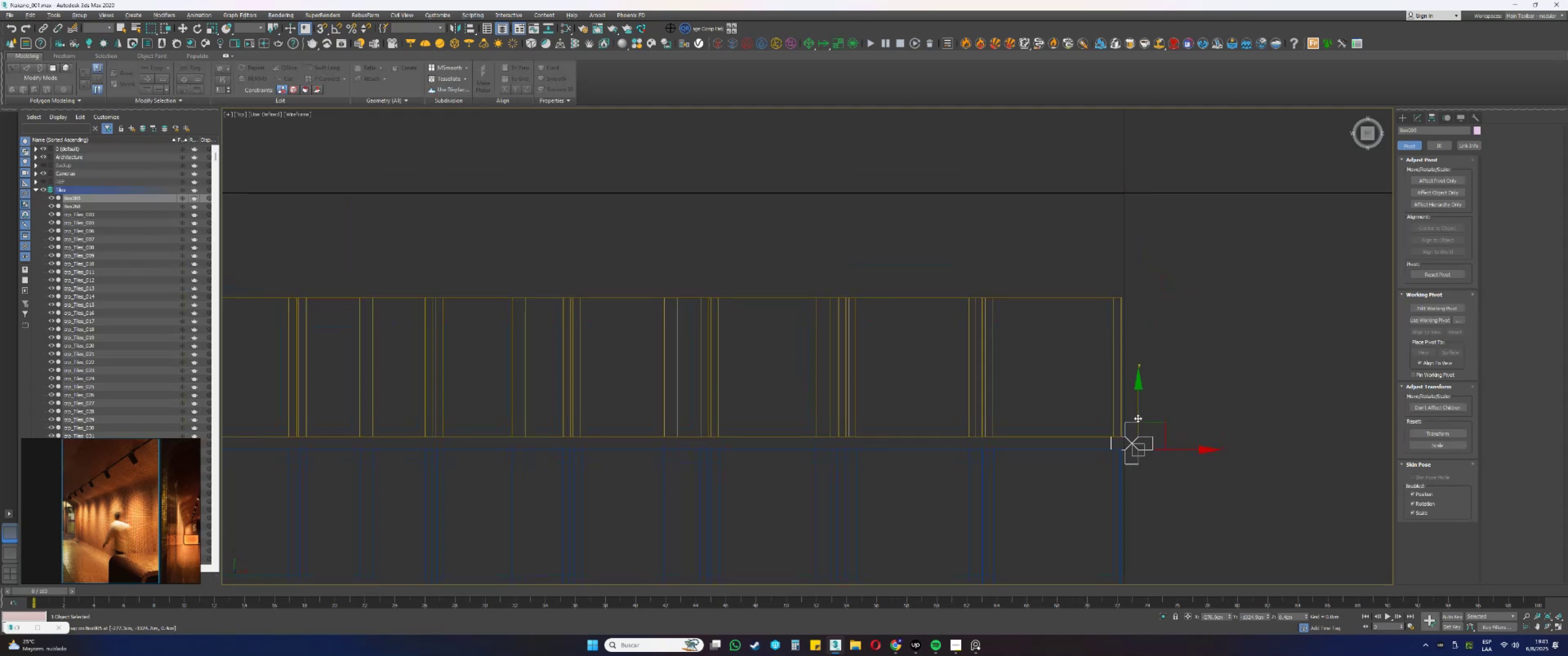 
left_click_drag(start_coordinate=[1140, 407], to_coordinate=[1111, 297])
 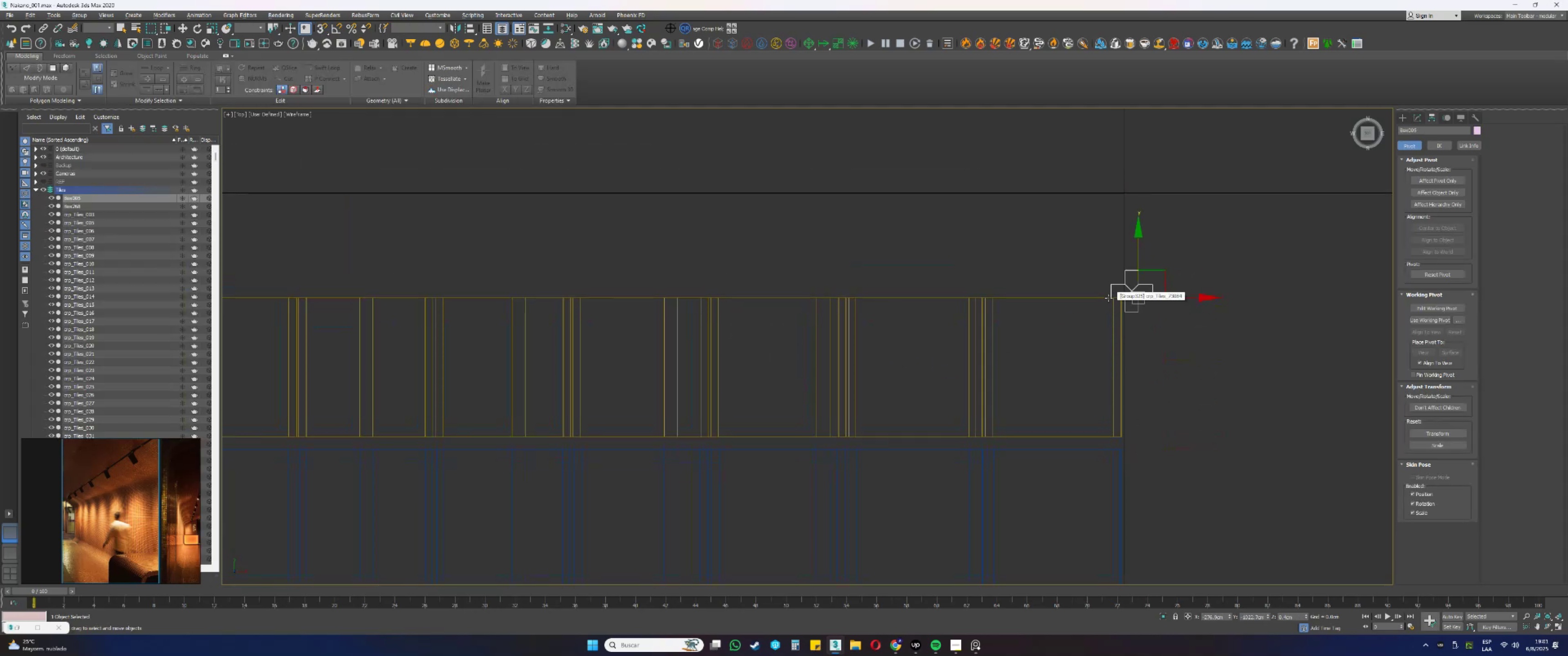 
wait(6.36)
 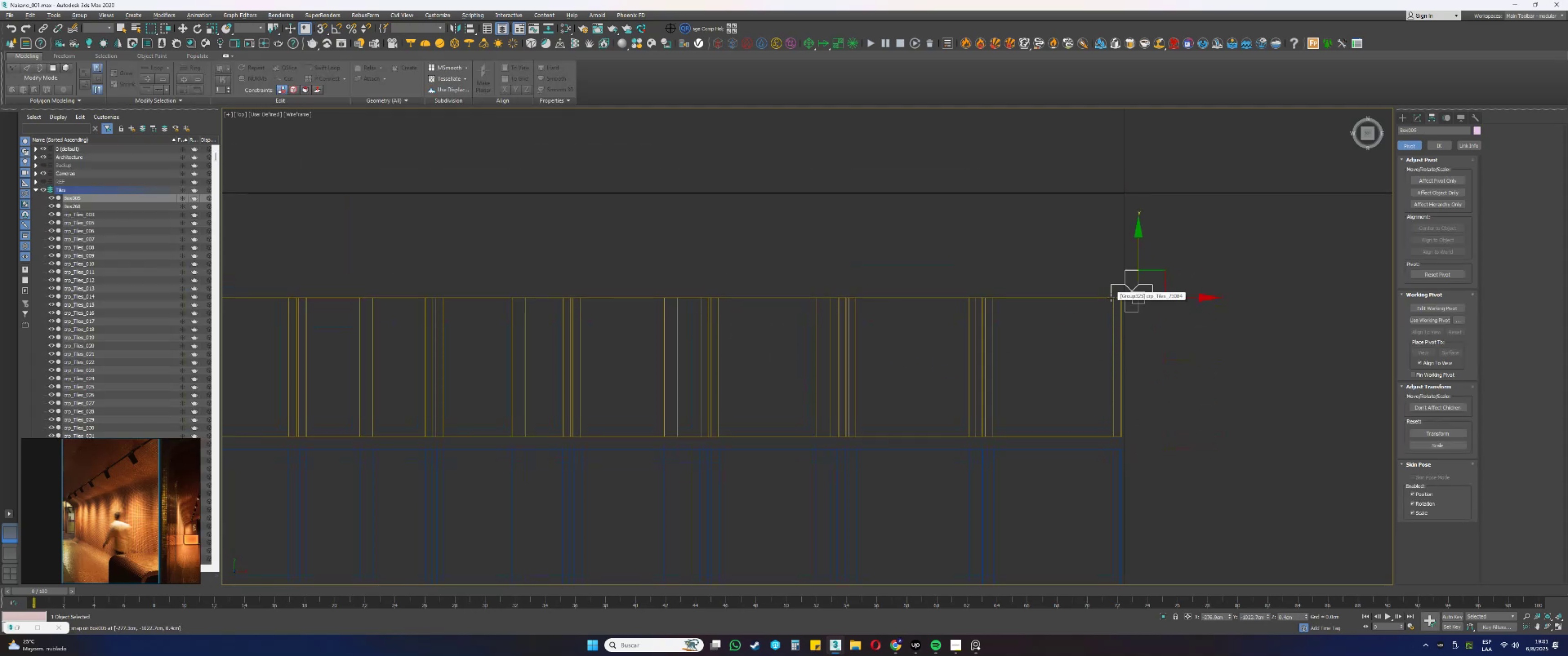 
left_click_drag(start_coordinate=[1021, 478], to_coordinate=[953, 475])
 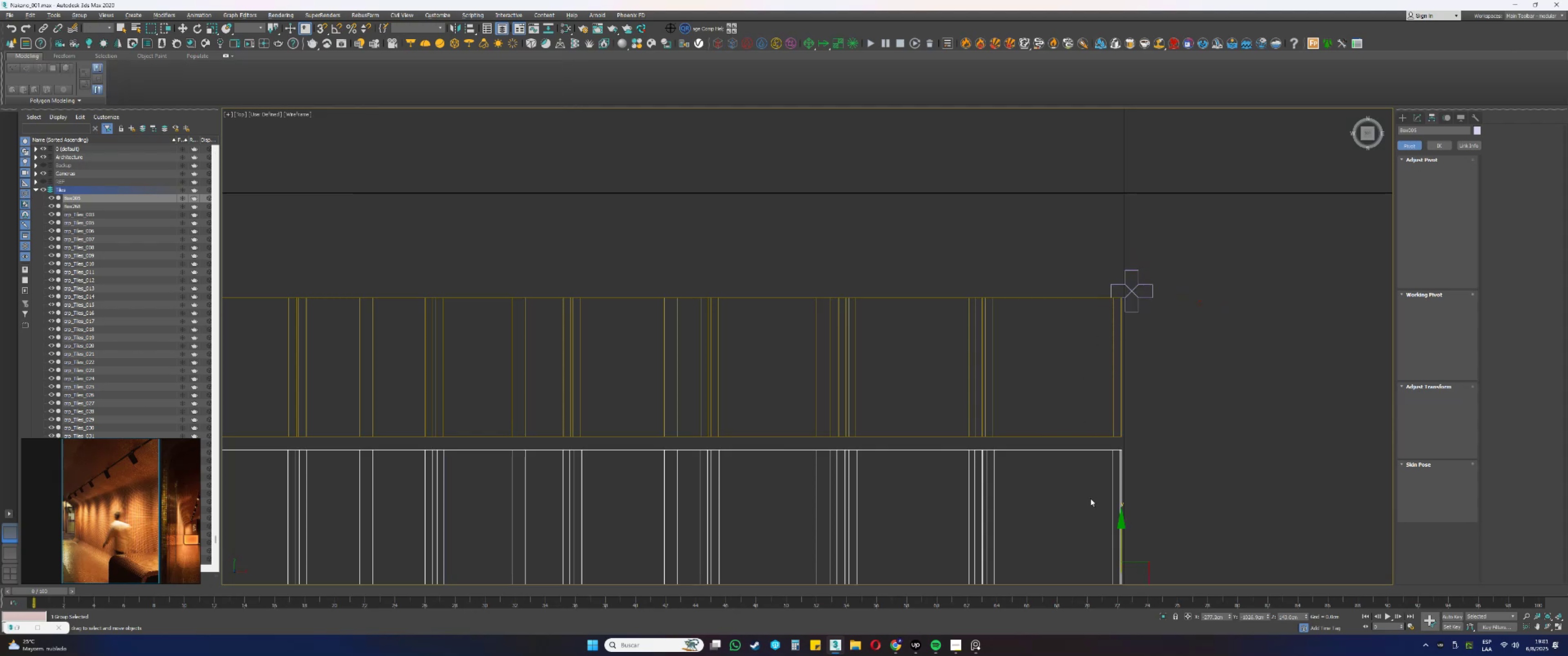 
hold_key(key=ShiftLeft, duration=0.68)
left_click_drag(start_coordinate=[1121, 528], to_coordinate=[1107, 285])
 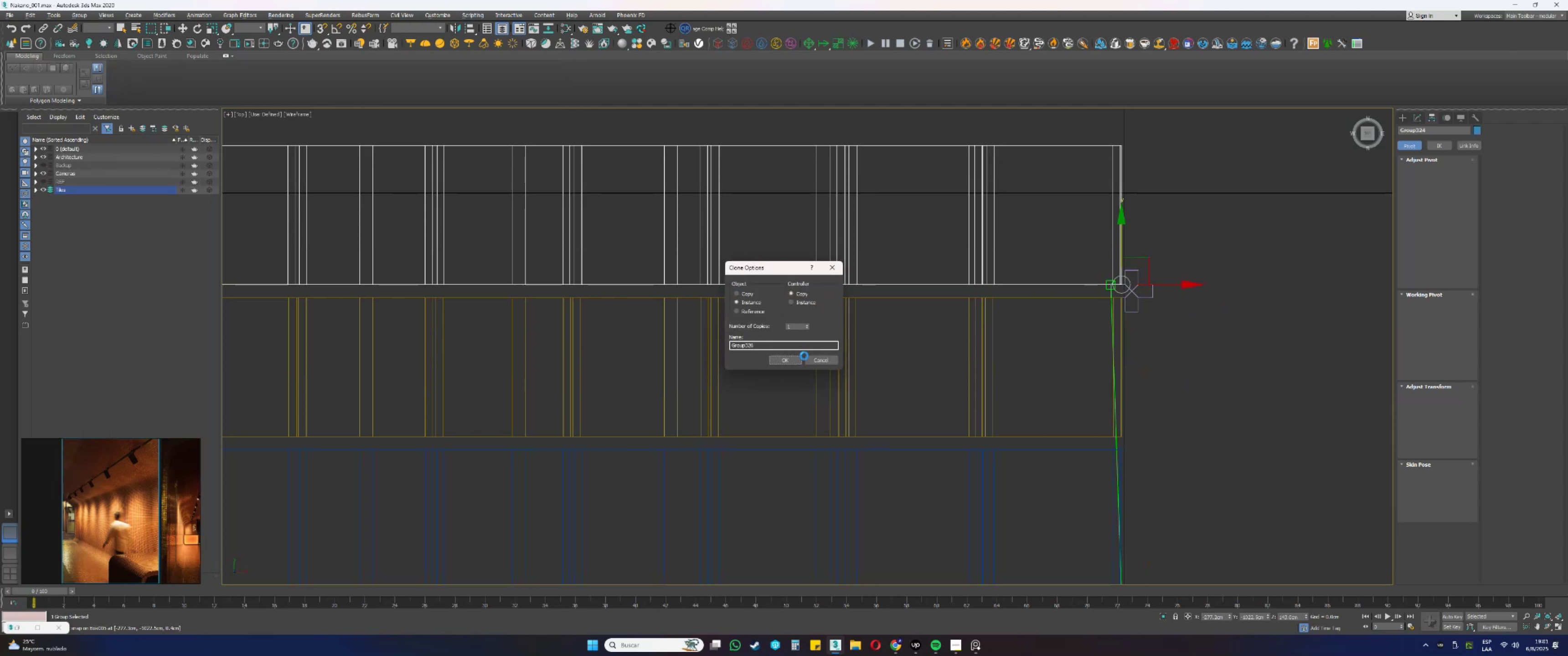 
key(S)
 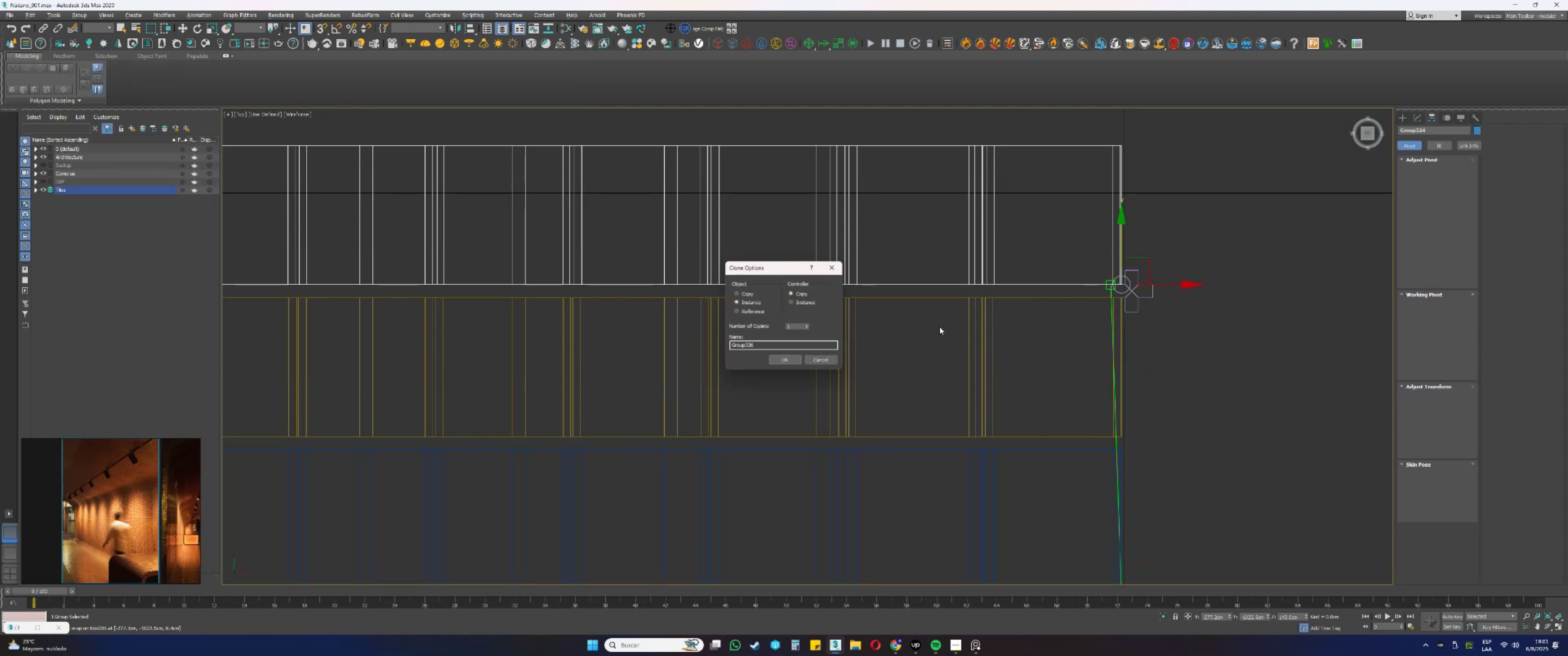 
left_click([789, 364])
 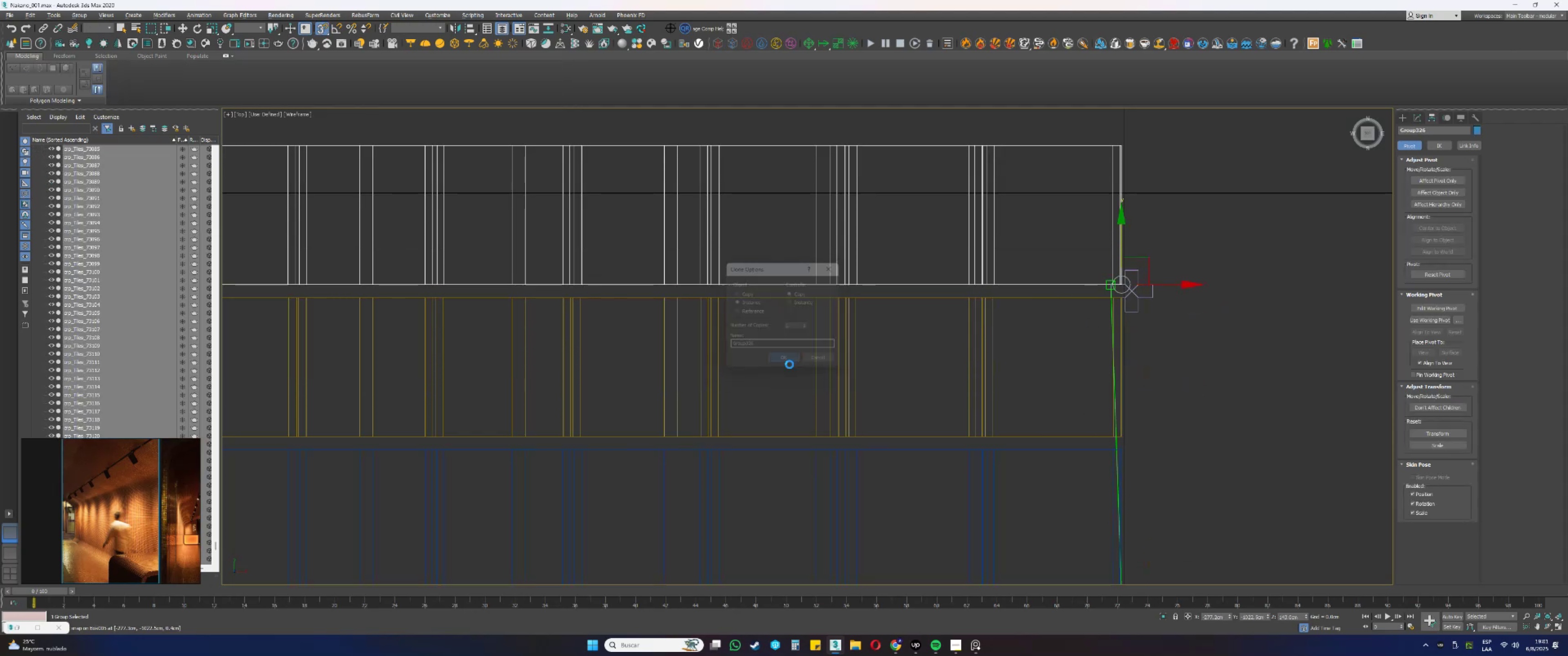 
type(ssss)
 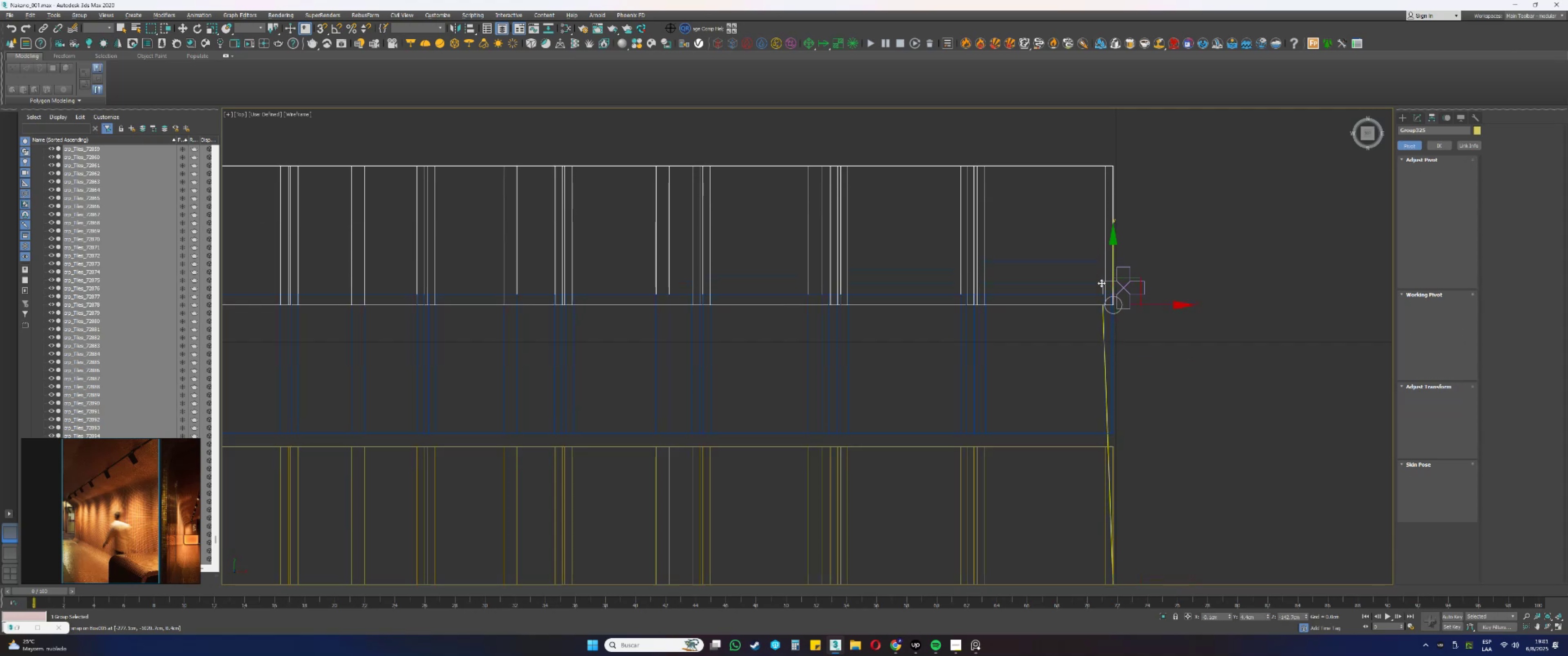 
left_click_drag(start_coordinate=[1140, 465], to_coordinate=[1130, 447])
 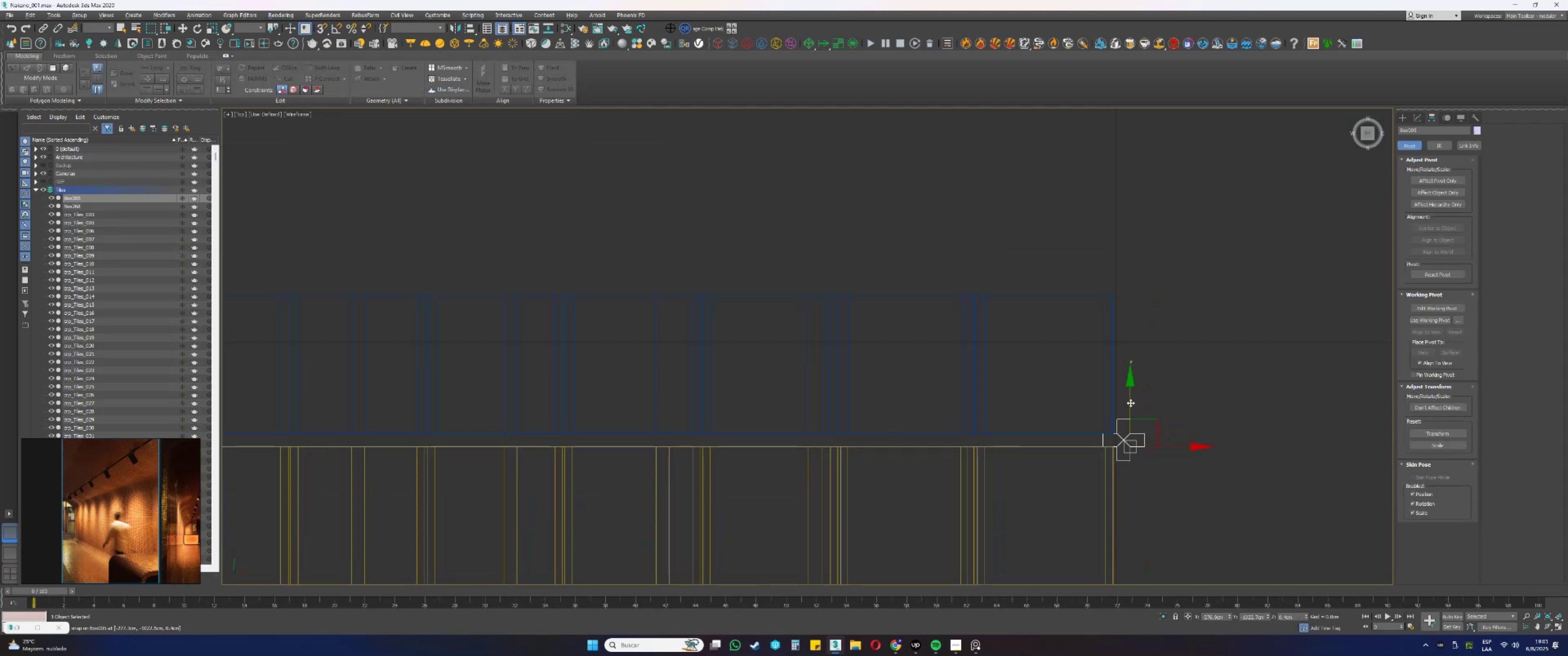 
left_click_drag(start_coordinate=[1130, 403], to_coordinate=[1104, 297])
 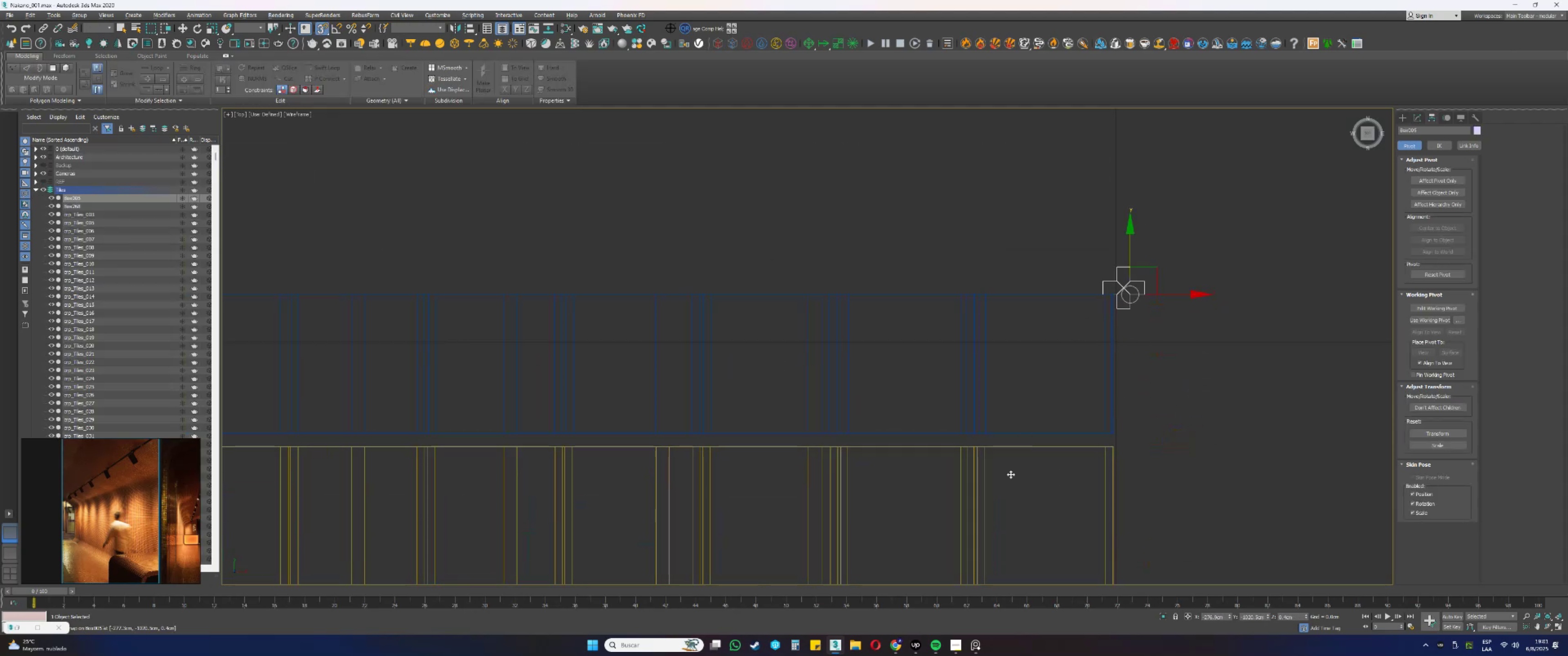 
left_click_drag(start_coordinate=[1005, 502], to_coordinate=[964, 493])
 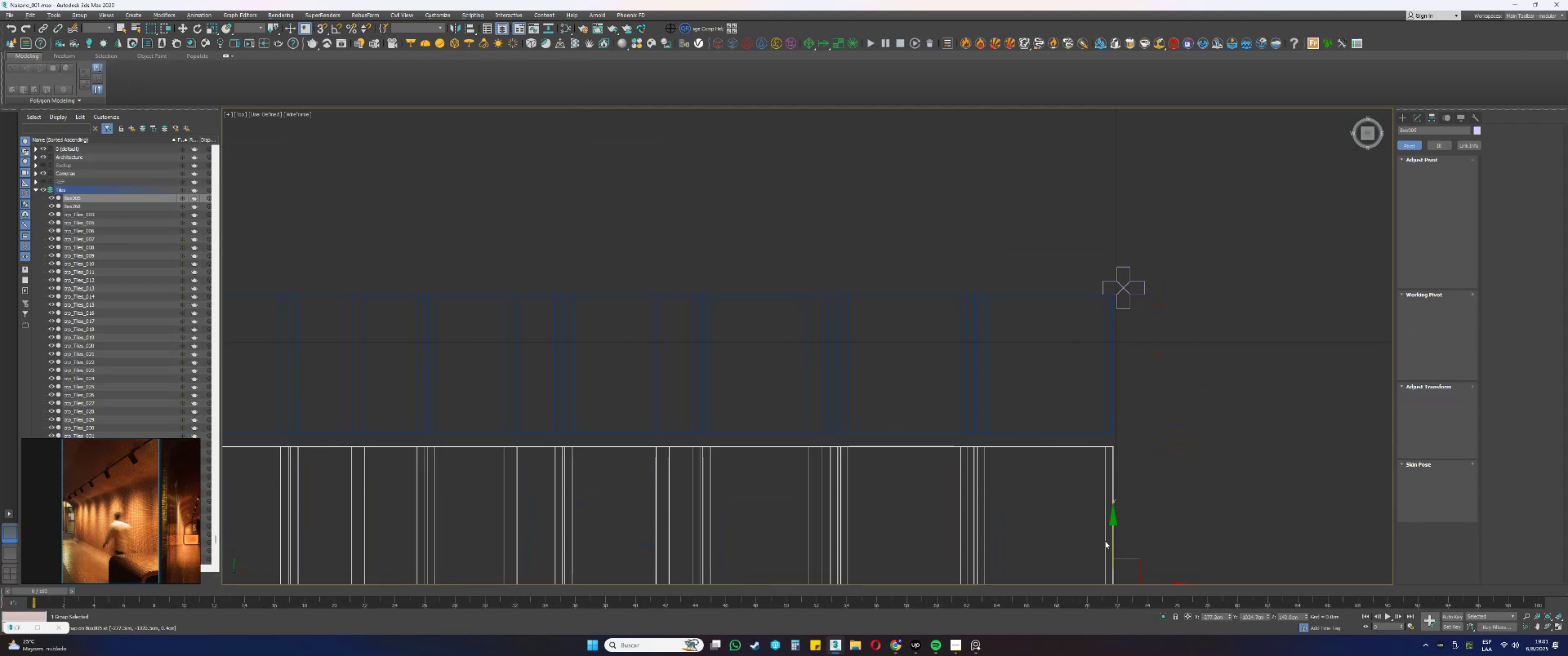 
left_click_drag(start_coordinate=[1113, 540], to_coordinate=[1101, 282])
 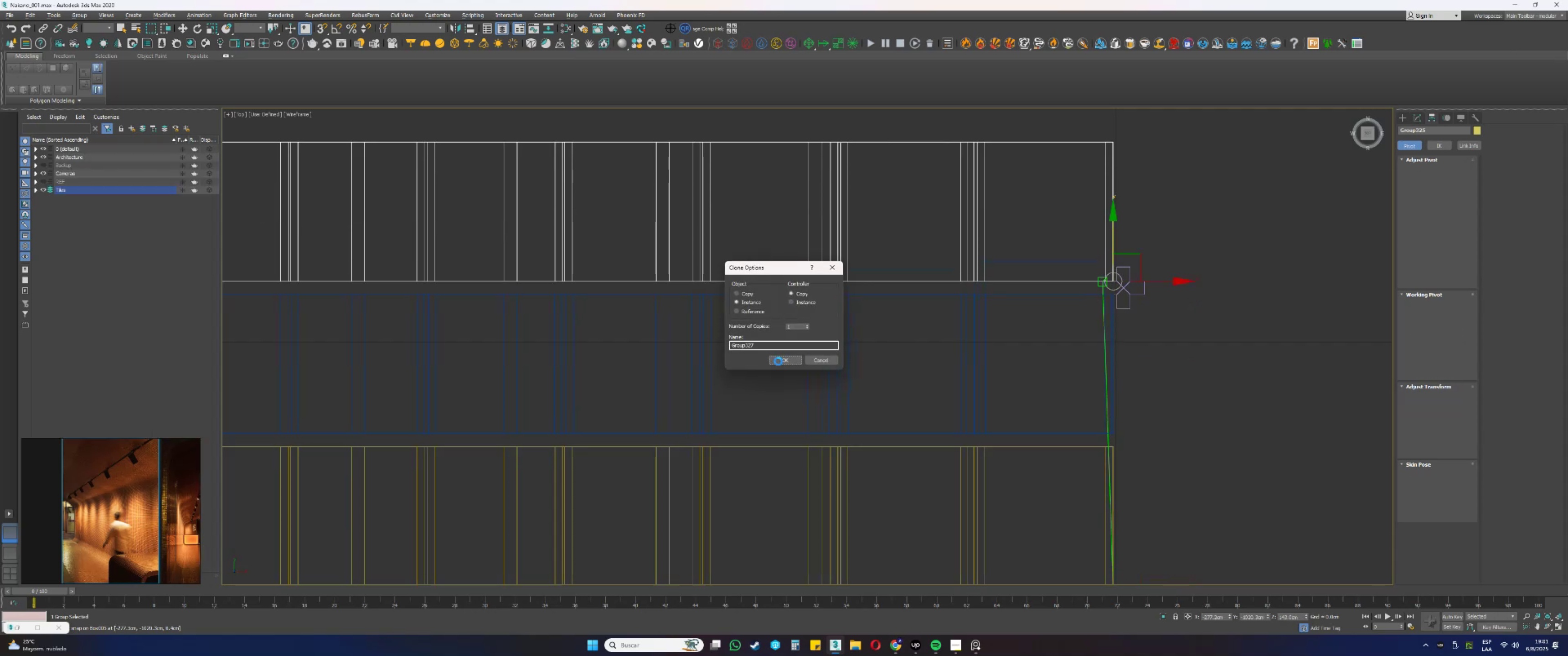 
left_click([772, 361])
 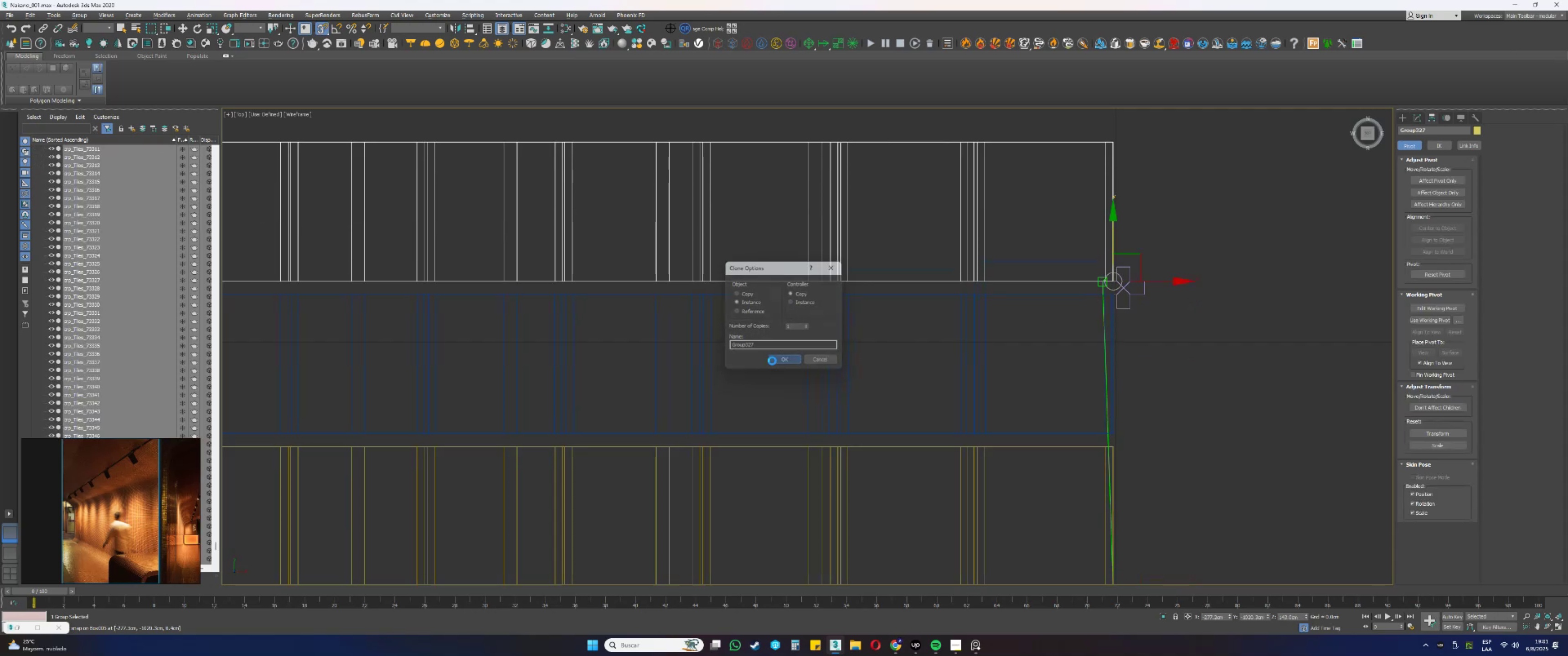 
type(ssss)
 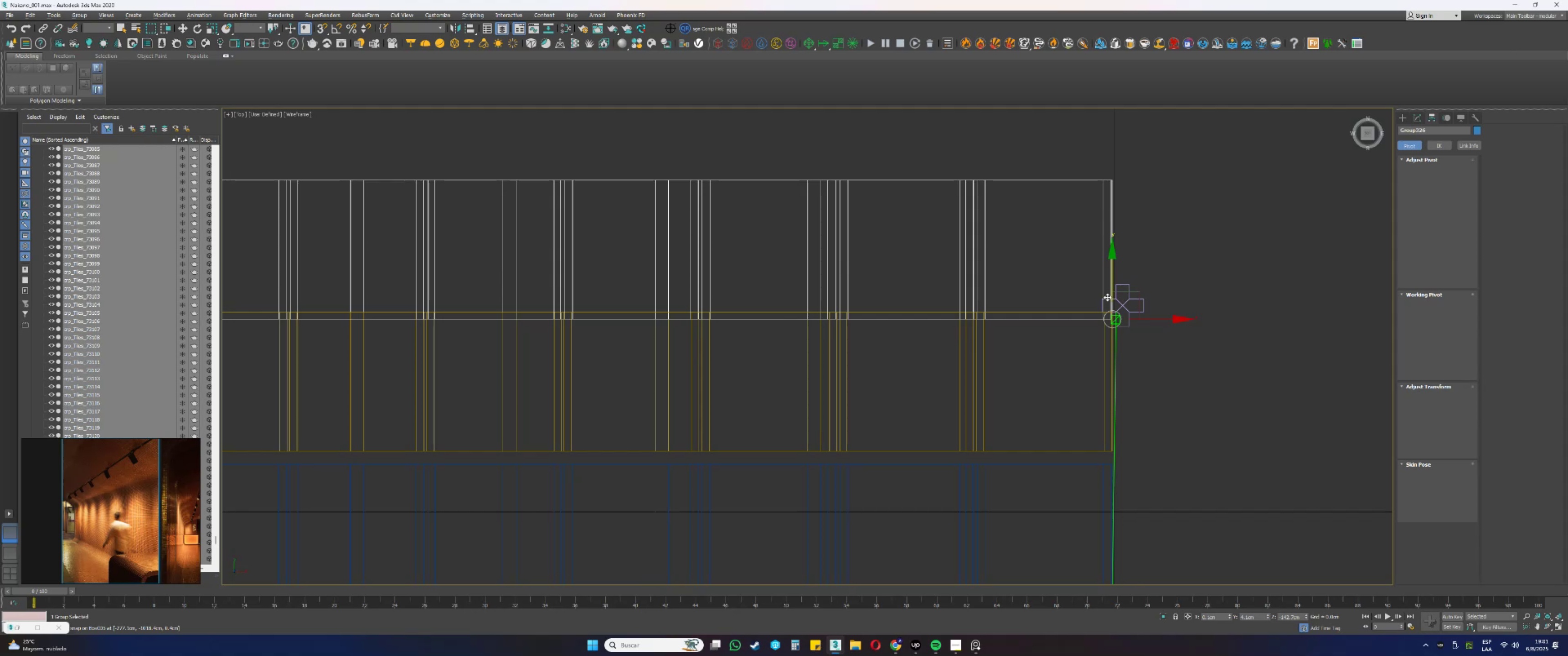 
left_click_drag(start_coordinate=[1036, 490], to_coordinate=[951, 495])
 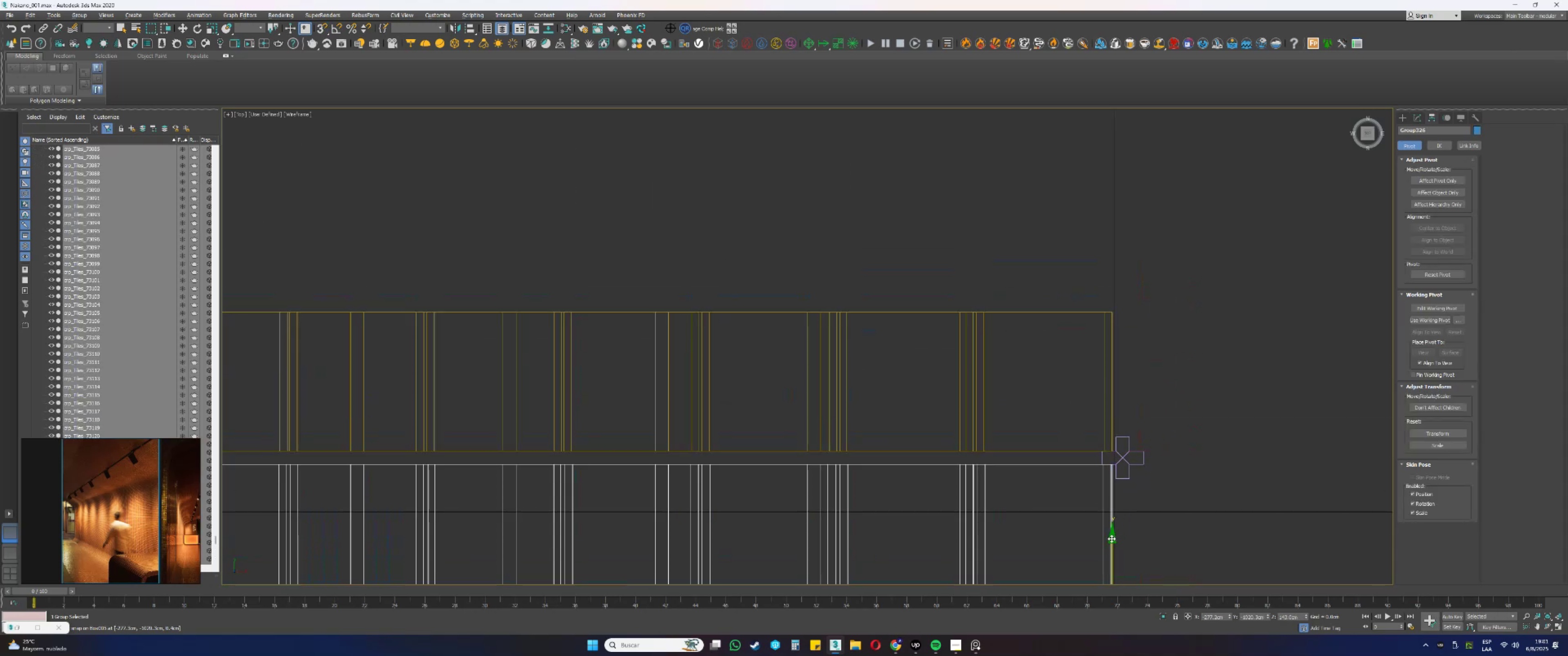 
left_click_drag(start_coordinate=[1149, 477], to_coordinate=[1135, 456])
 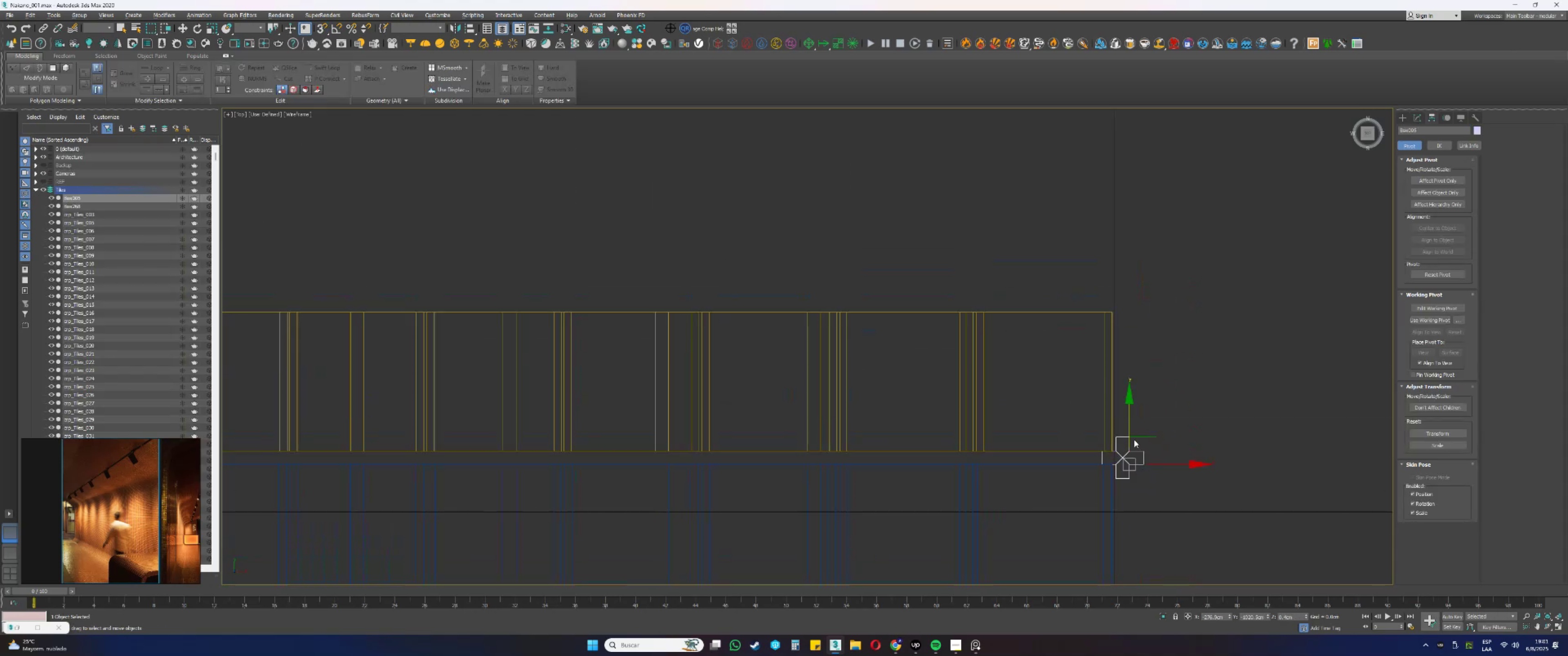 
left_click_drag(start_coordinate=[1127, 429], to_coordinate=[1103, 313])
 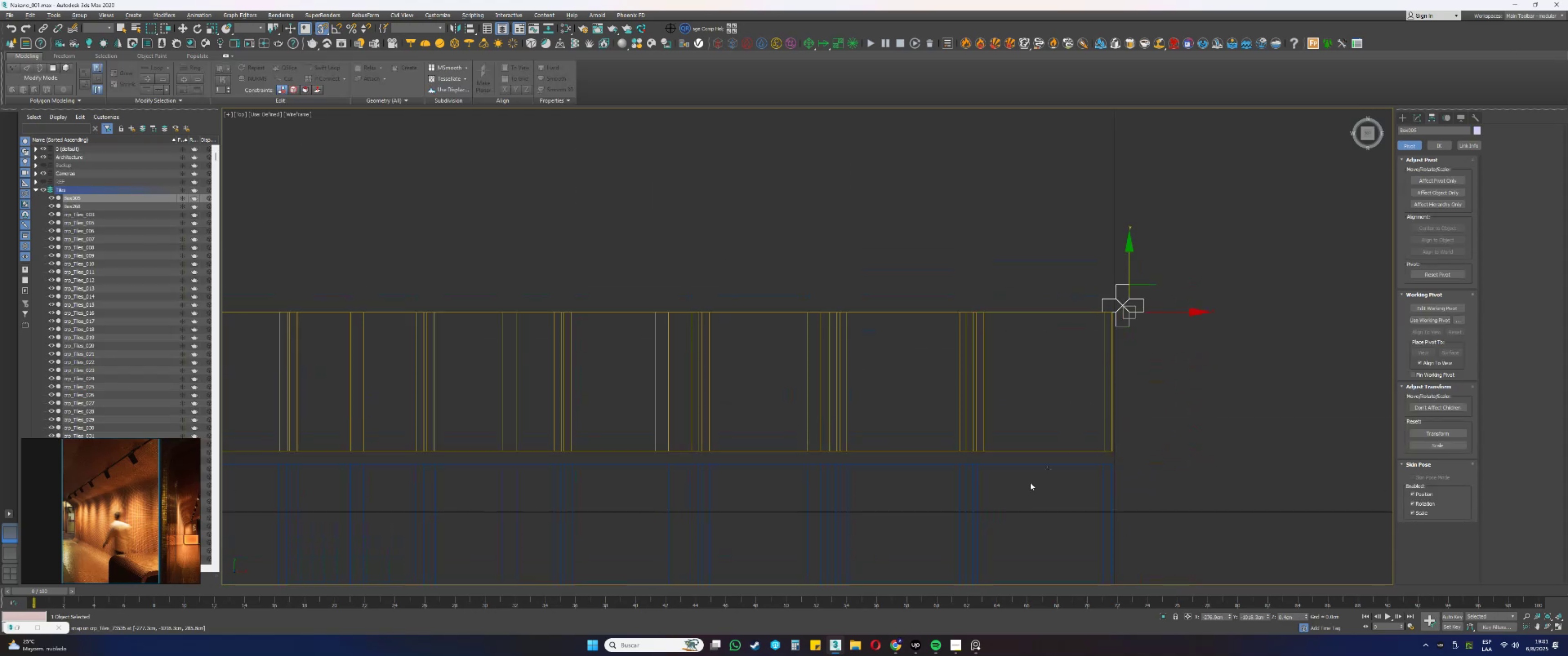 
left_click_drag(start_coordinate=[987, 487], to_coordinate=[954, 481])
 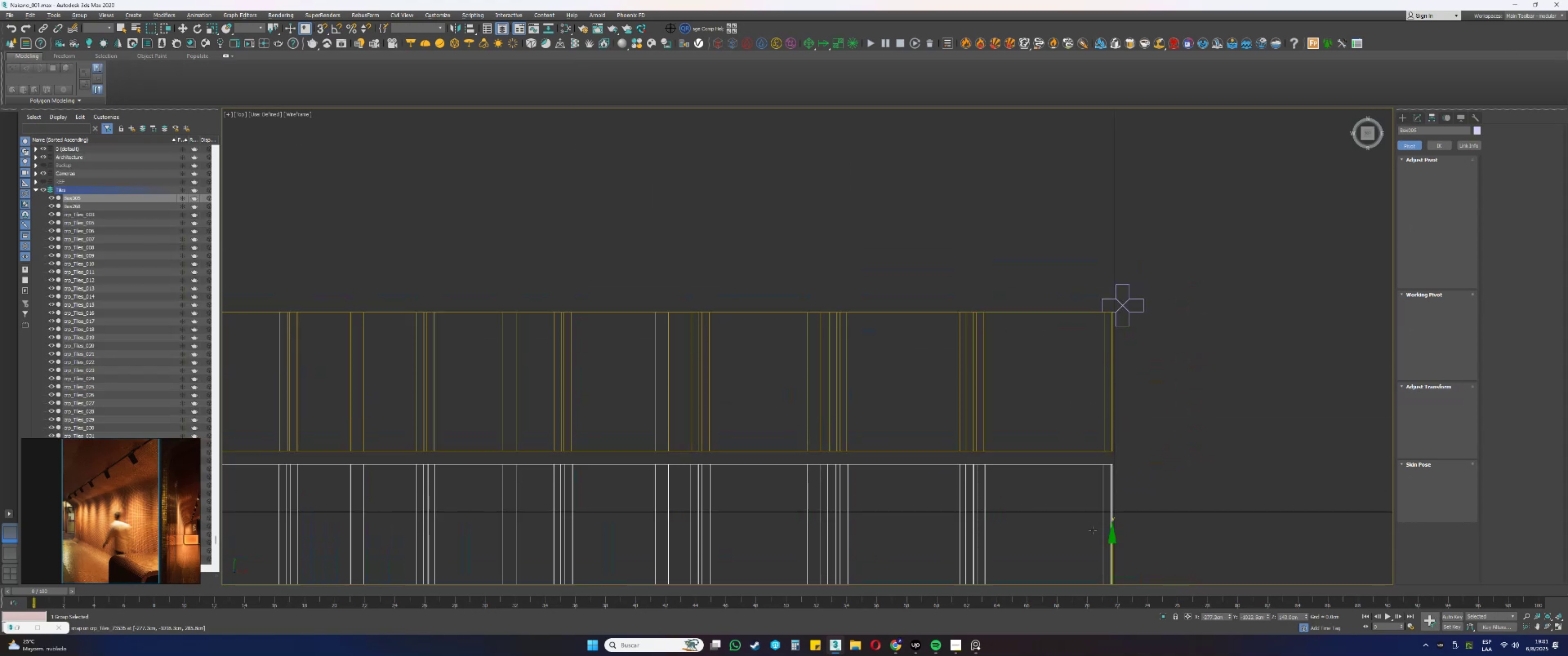 
left_click_drag(start_coordinate=[1114, 551], to_coordinate=[1101, 299])
 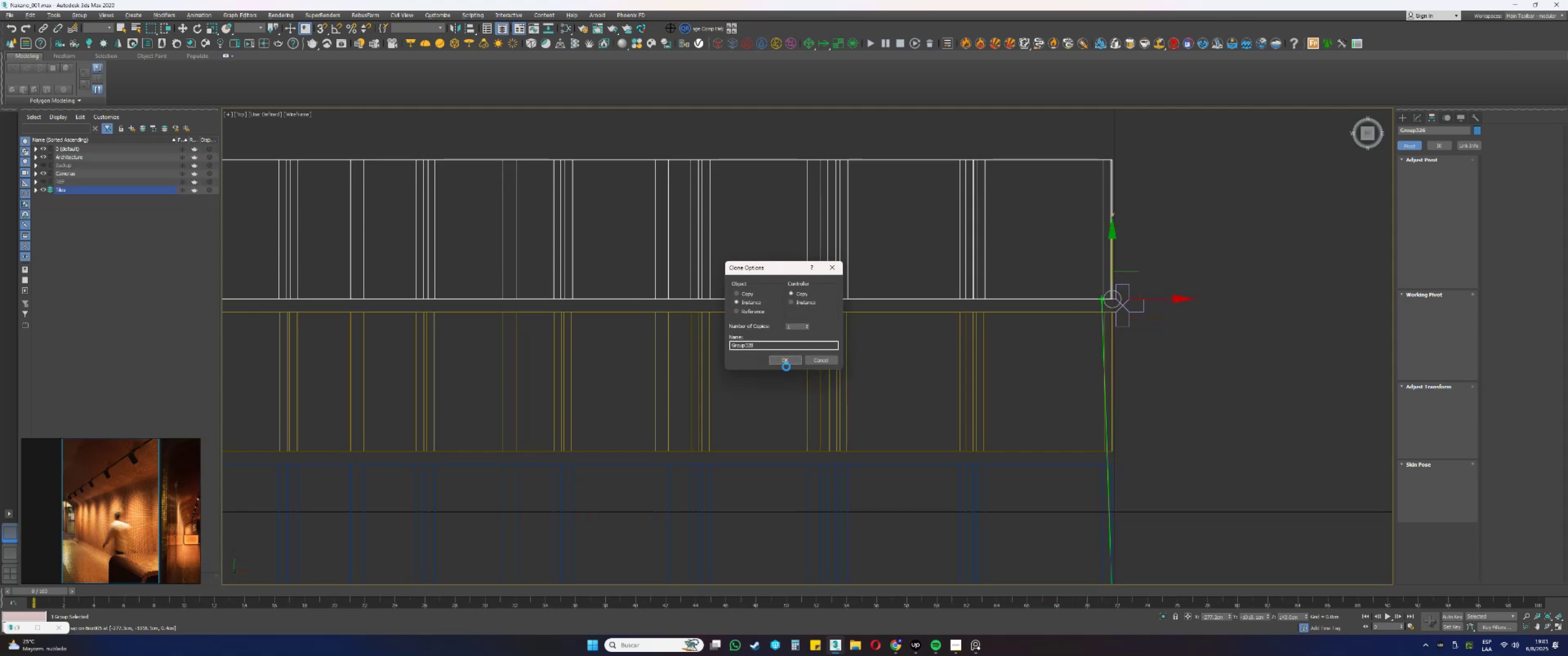 
left_click([789, 364])
 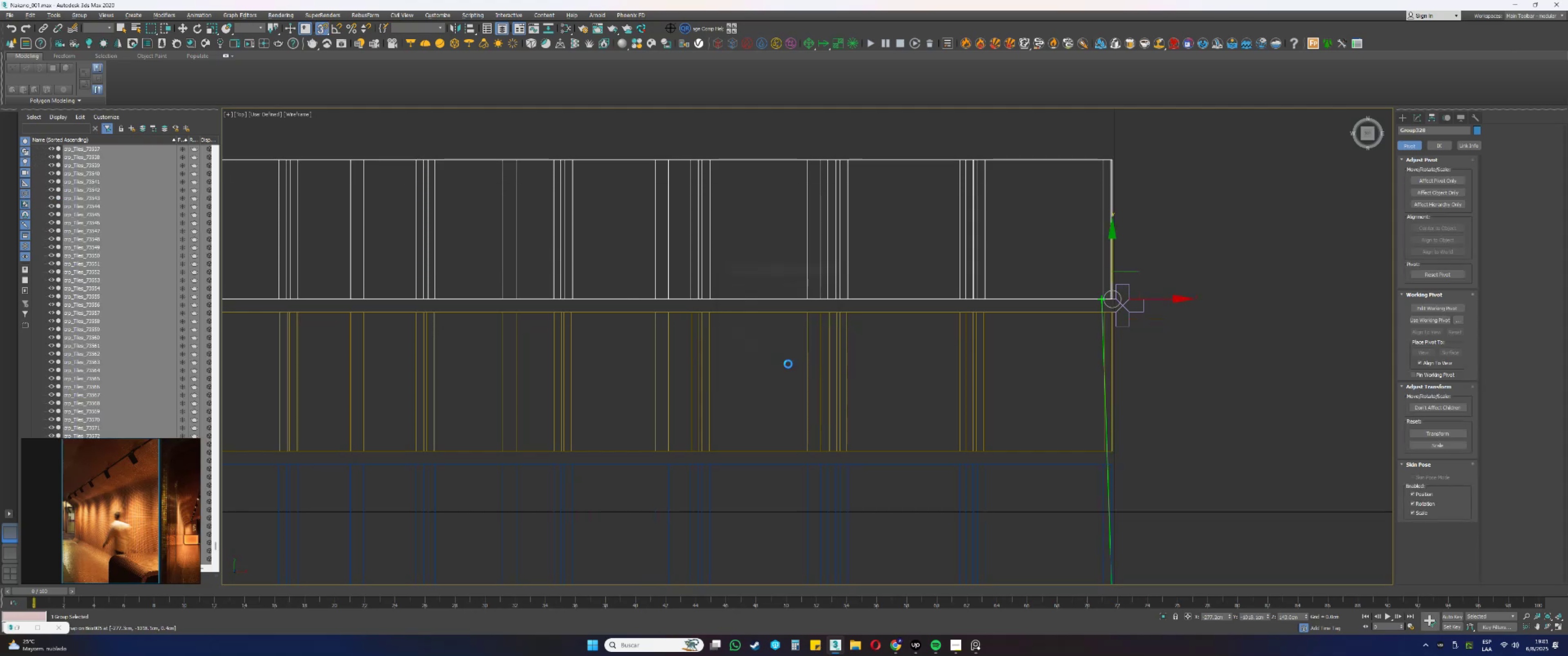 
key(S)
 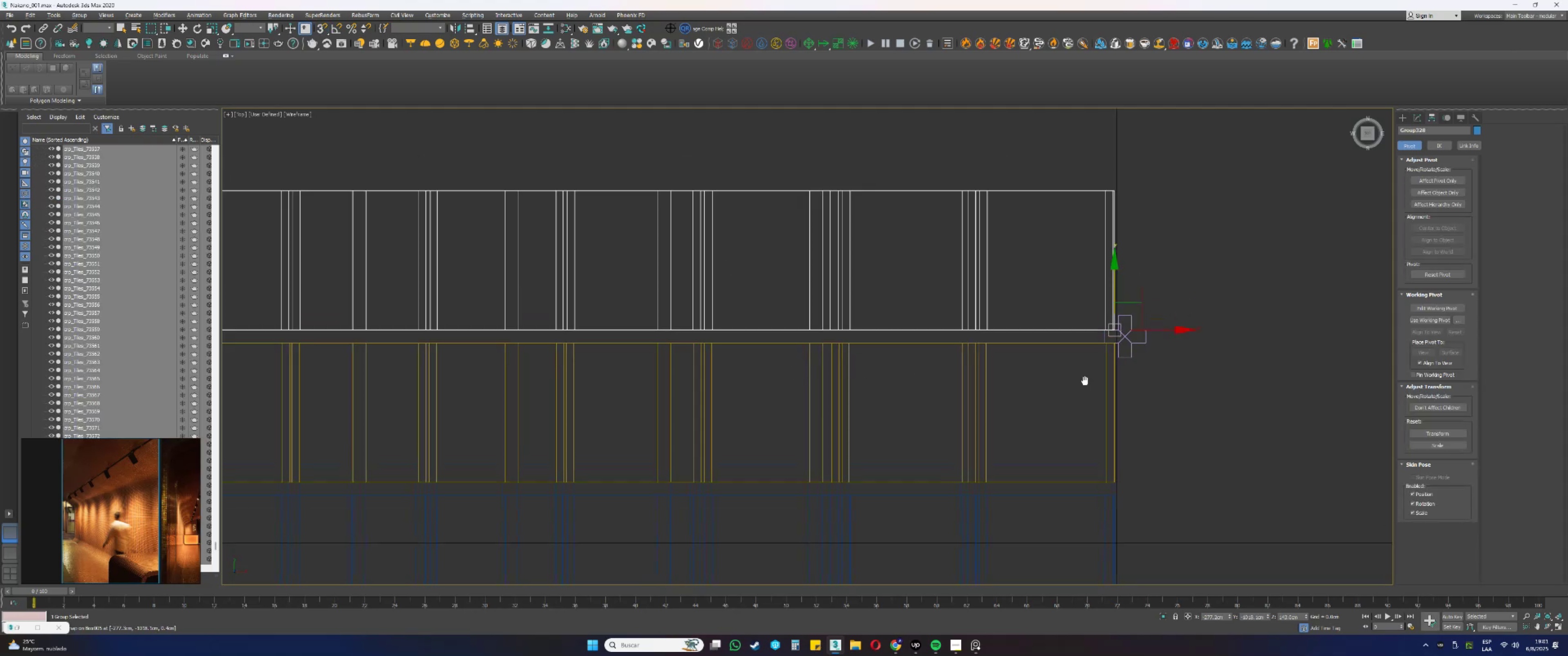 
left_click_drag(start_coordinate=[1143, 437], to_coordinate=[1124, 416])
 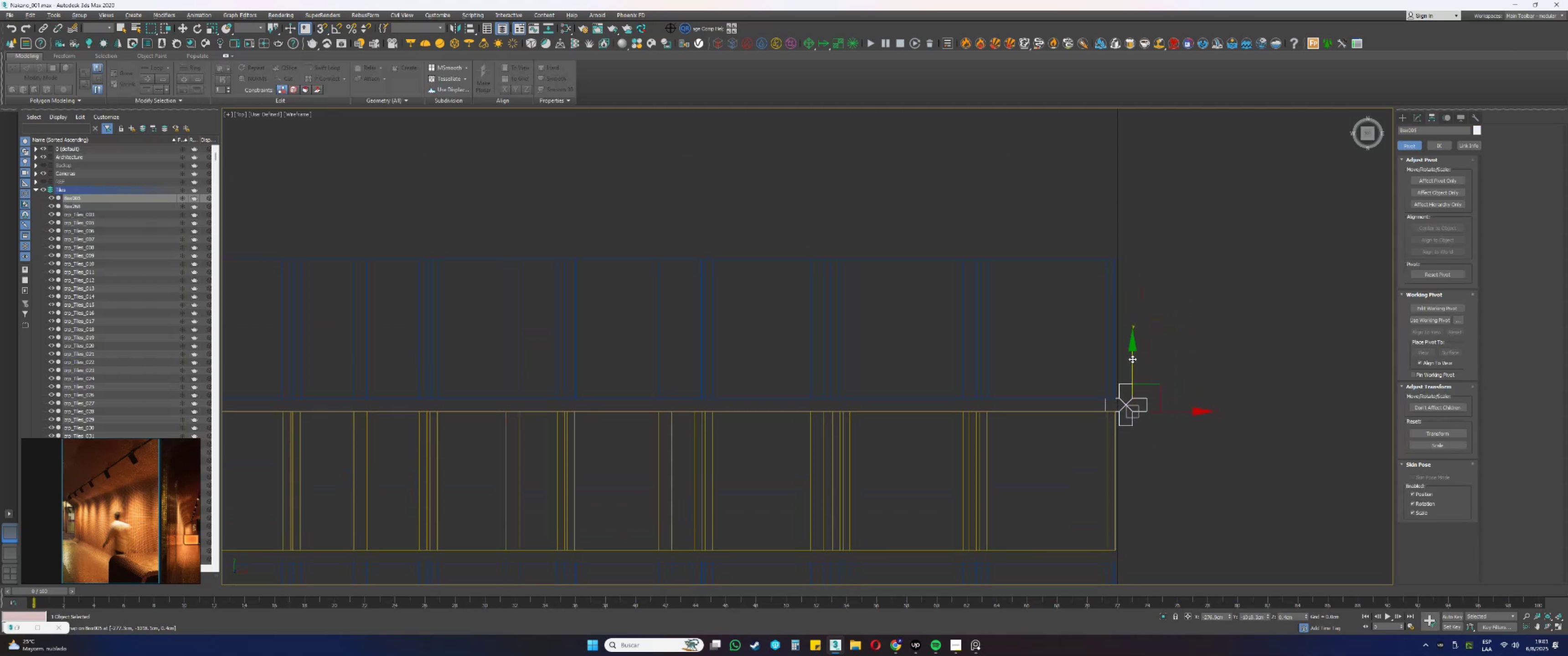 
left_click_drag(start_coordinate=[1133, 363], to_coordinate=[1098, 262])
 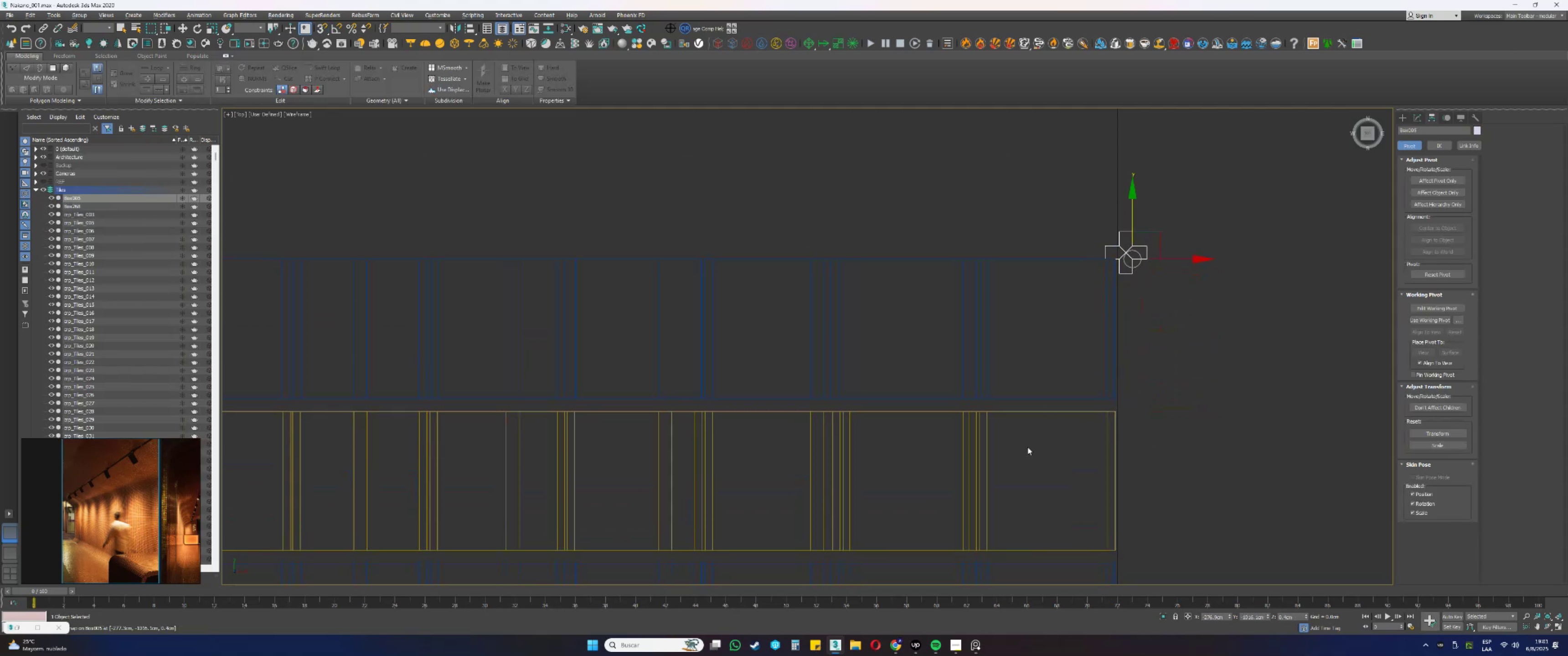 
type(sss)
 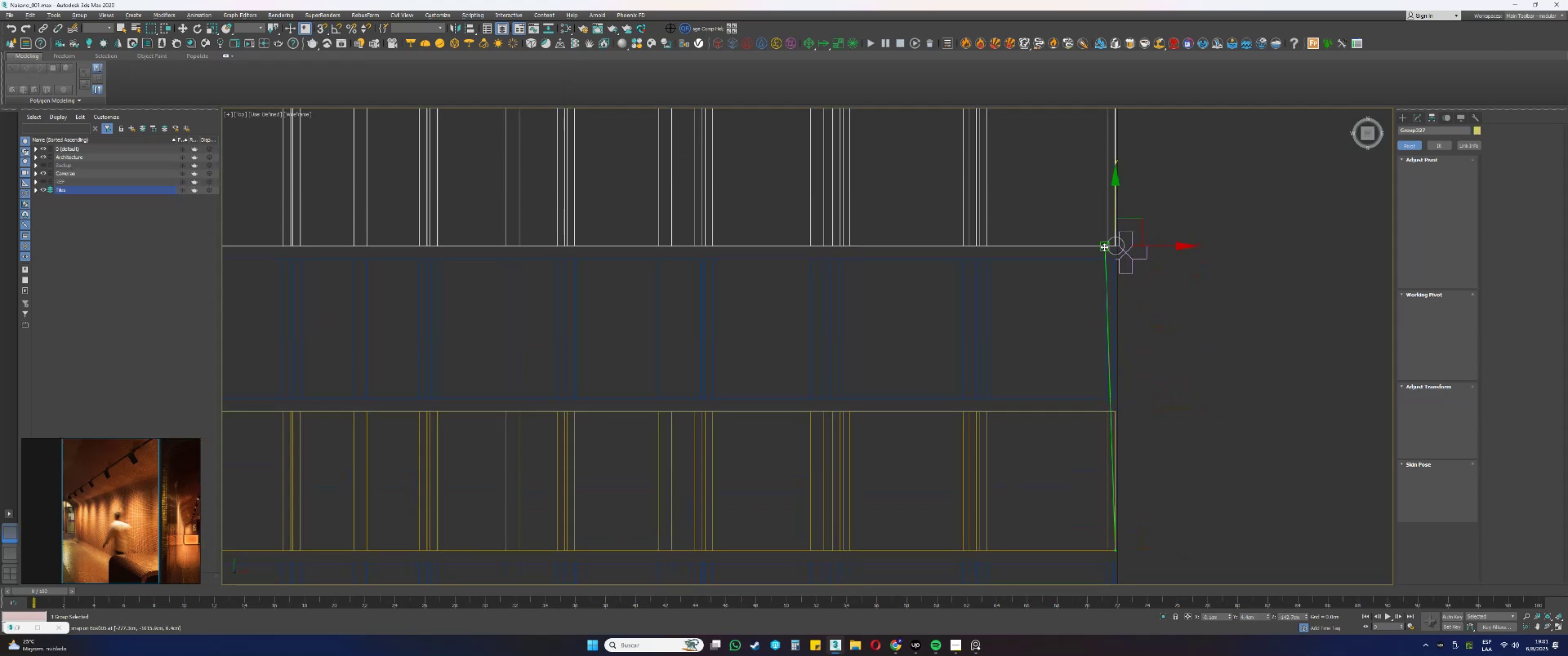 
left_click_drag(start_coordinate=[1009, 479], to_coordinate=[964, 468])
 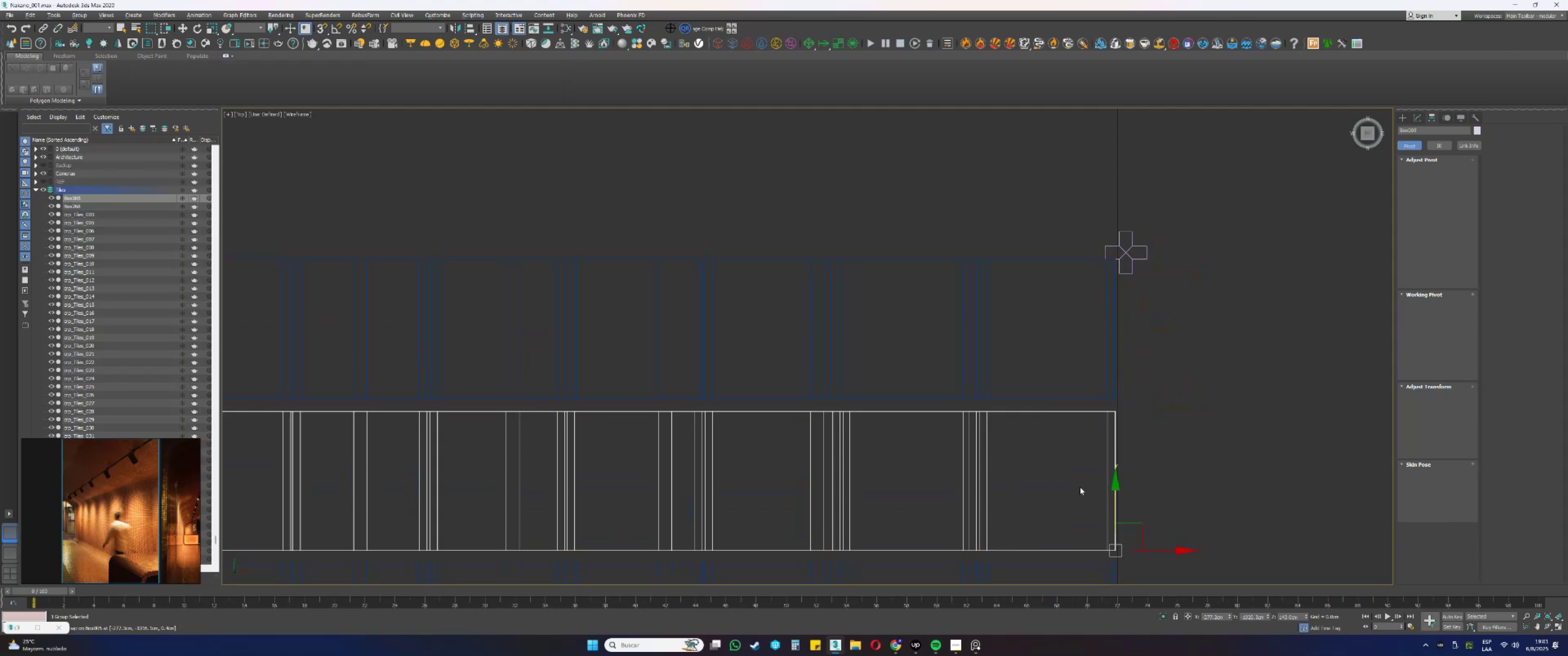 
left_click_drag(start_coordinate=[1115, 497], to_coordinate=[1104, 247])
 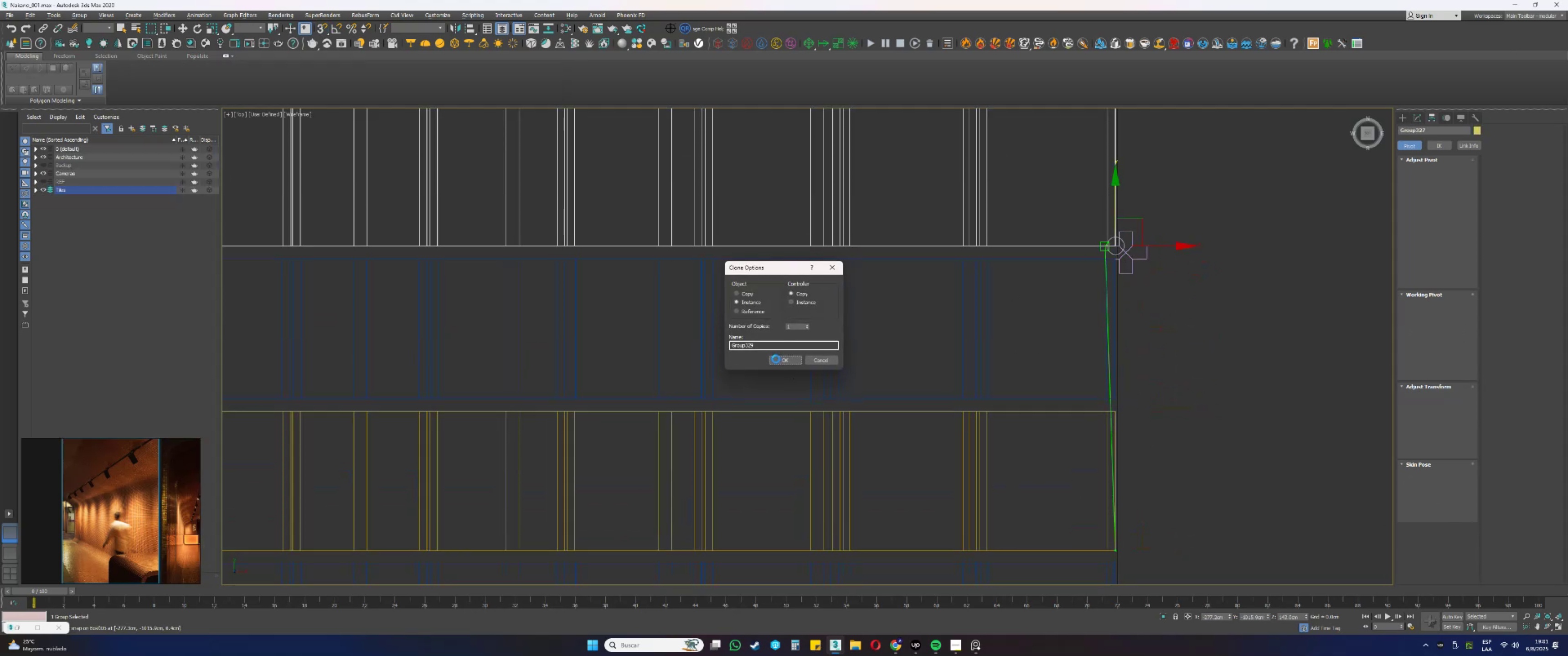 
left_click([780, 361])
 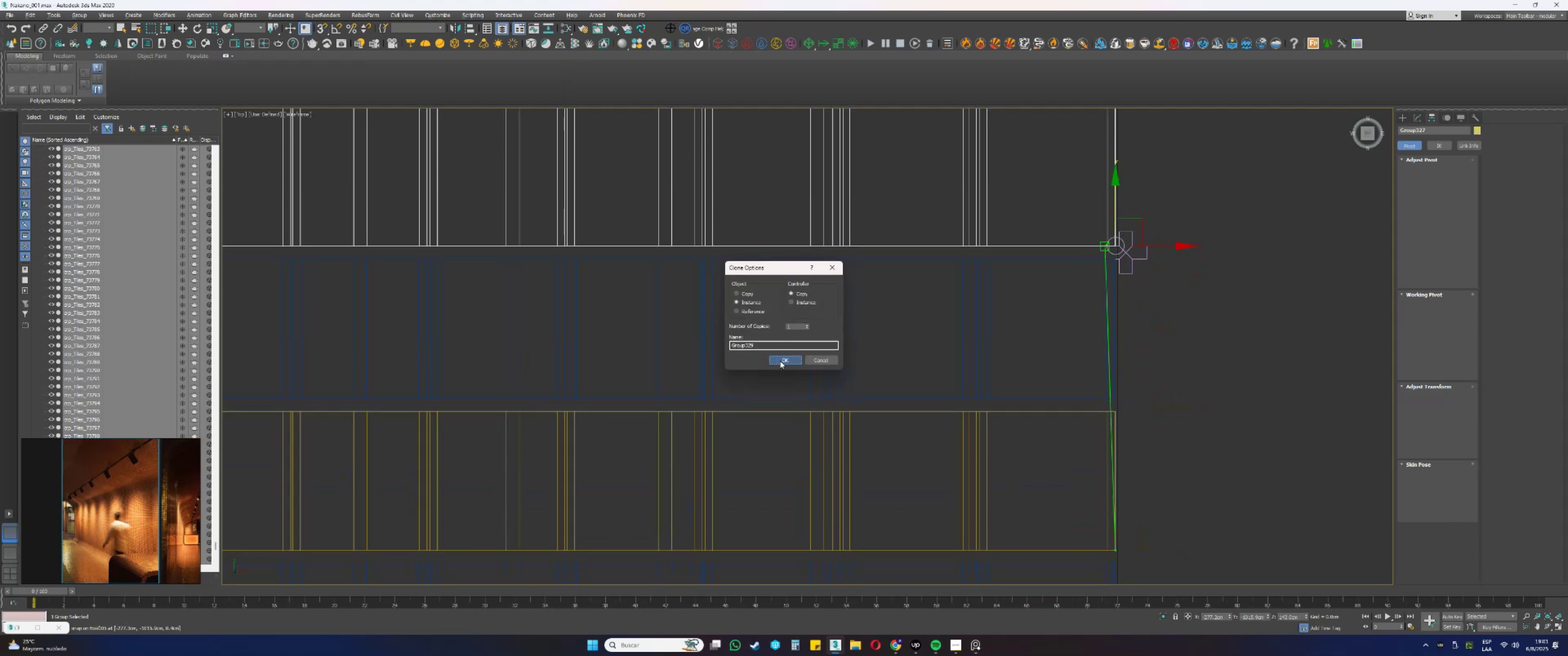 
type(ssss)
 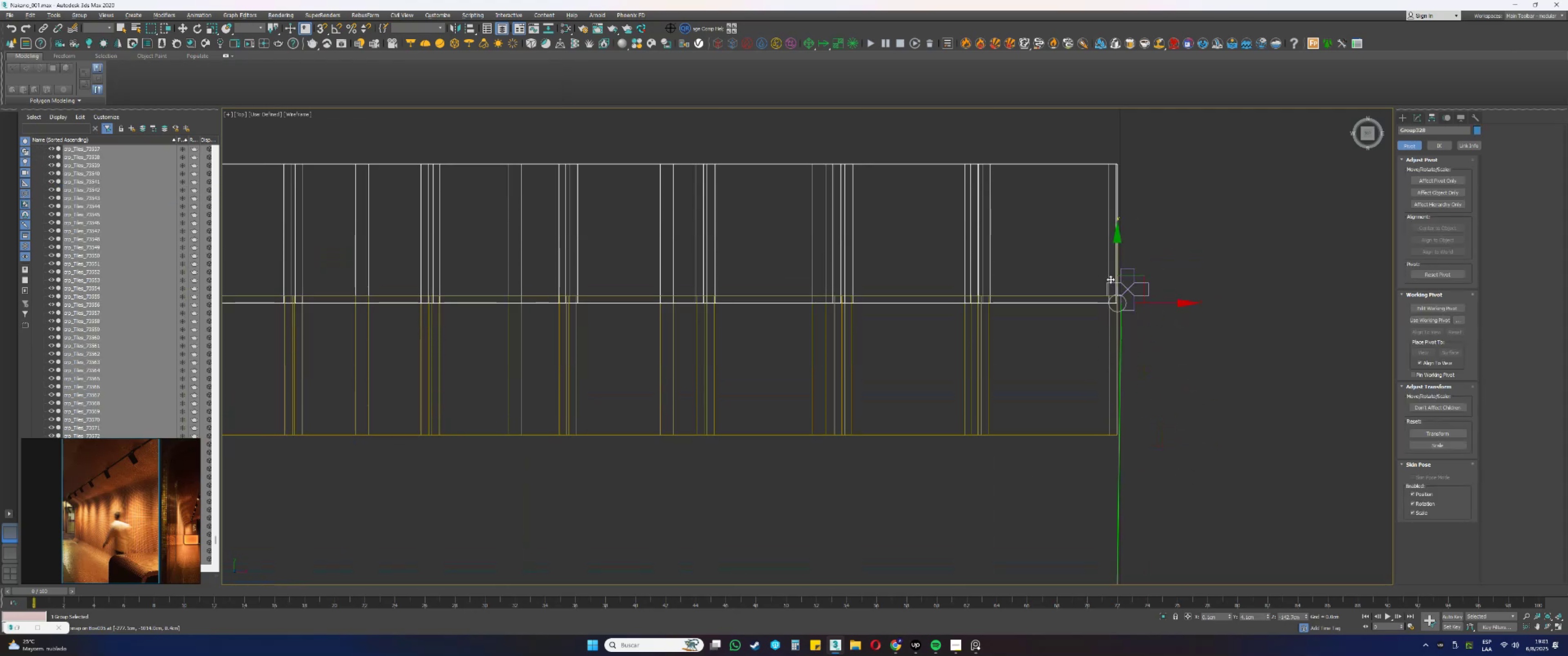 
left_click_drag(start_coordinate=[1143, 465], to_coordinate=[1131, 452])
 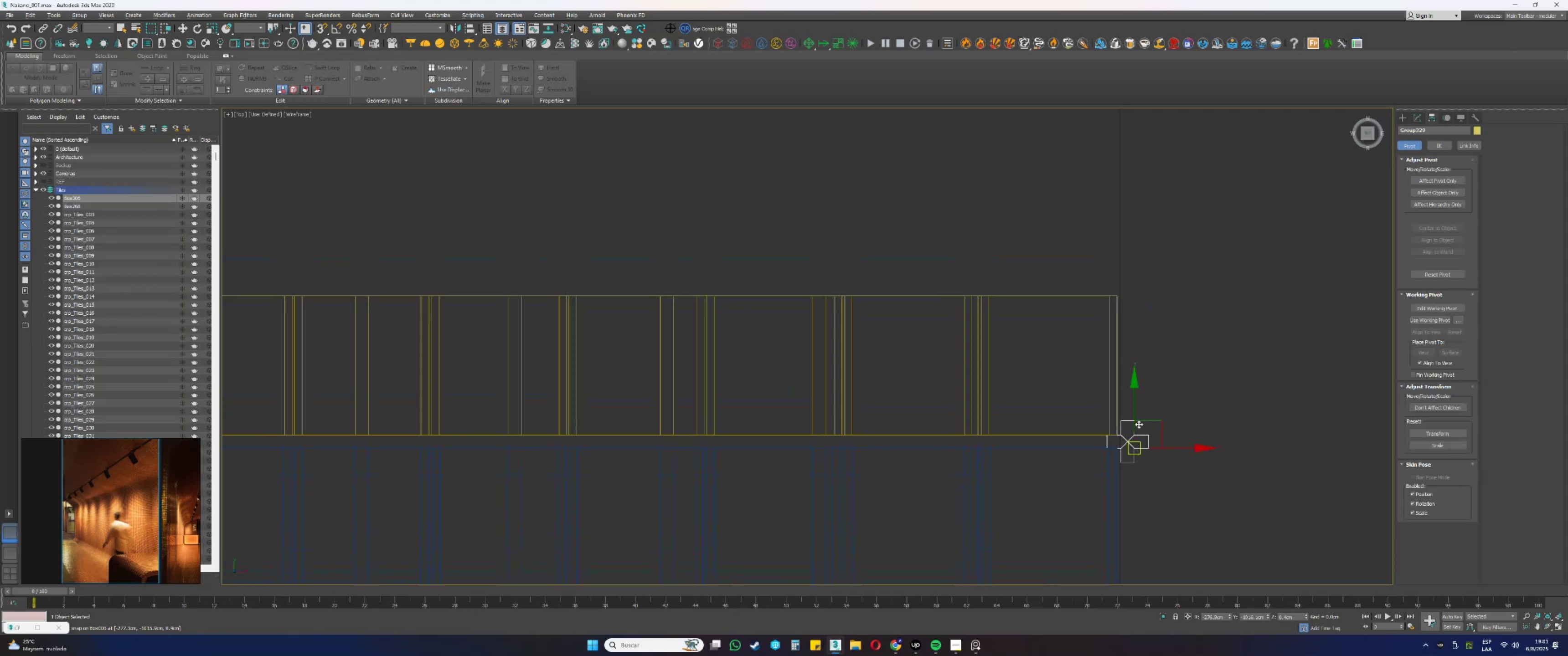 
left_click_drag(start_coordinate=[1135, 408], to_coordinate=[1111, 293])
 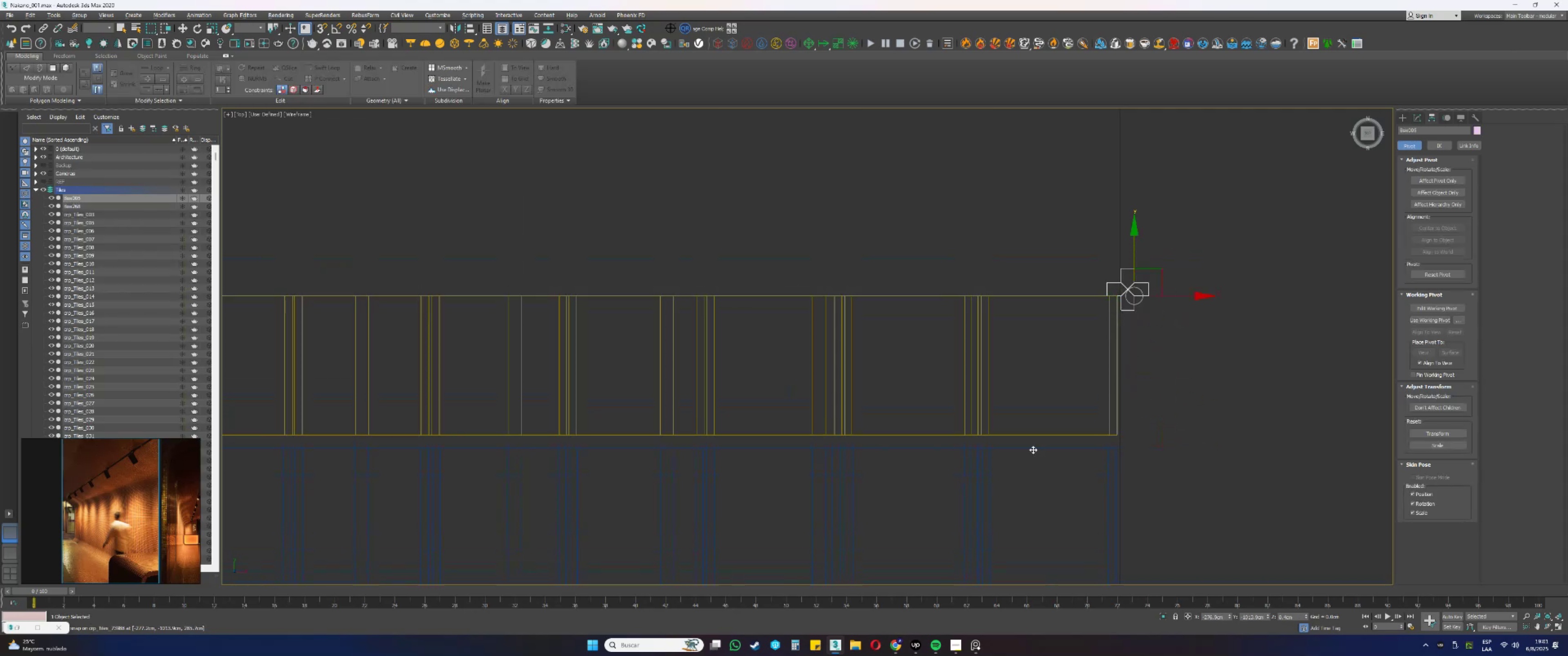 
left_click_drag(start_coordinate=[1025, 489], to_coordinate=[969, 476])
 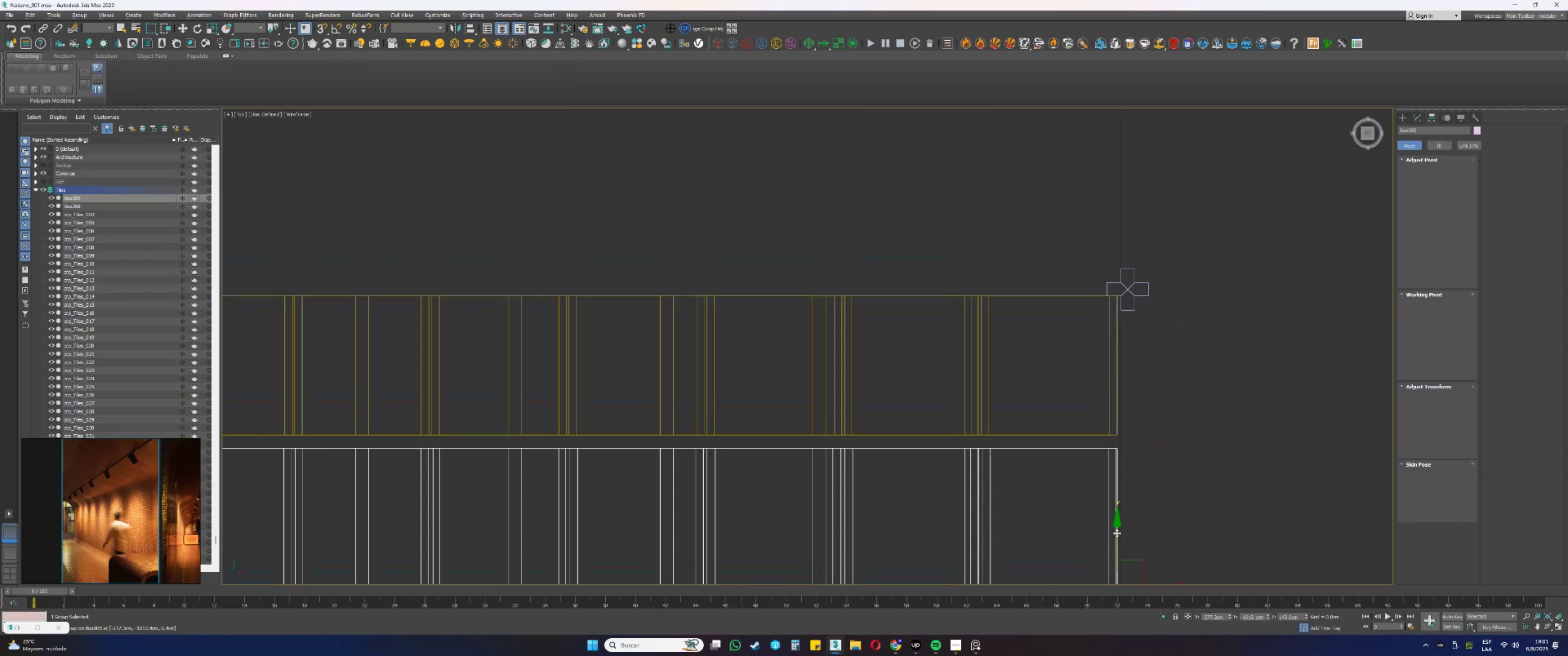 
left_click_drag(start_coordinate=[1118, 534], to_coordinate=[1110, 279])
 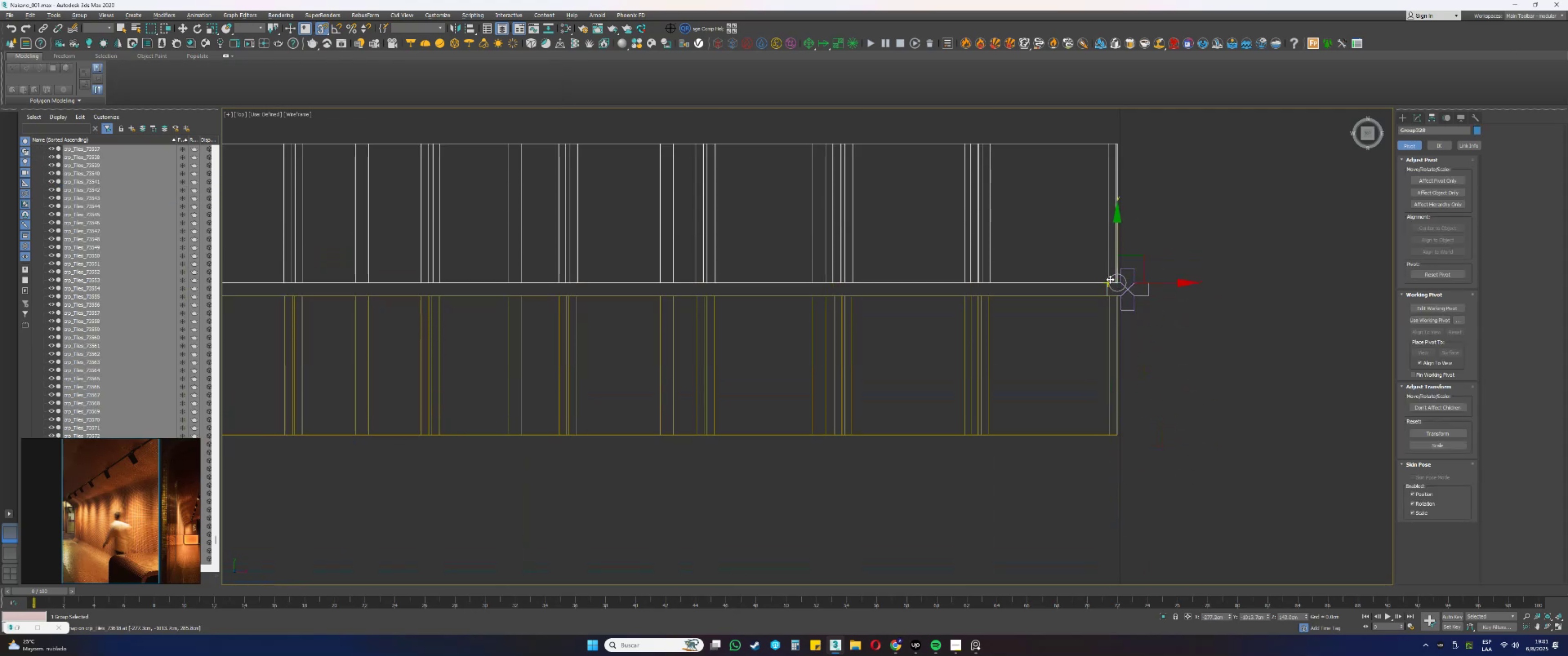 
key(Control+ControlLeft)
 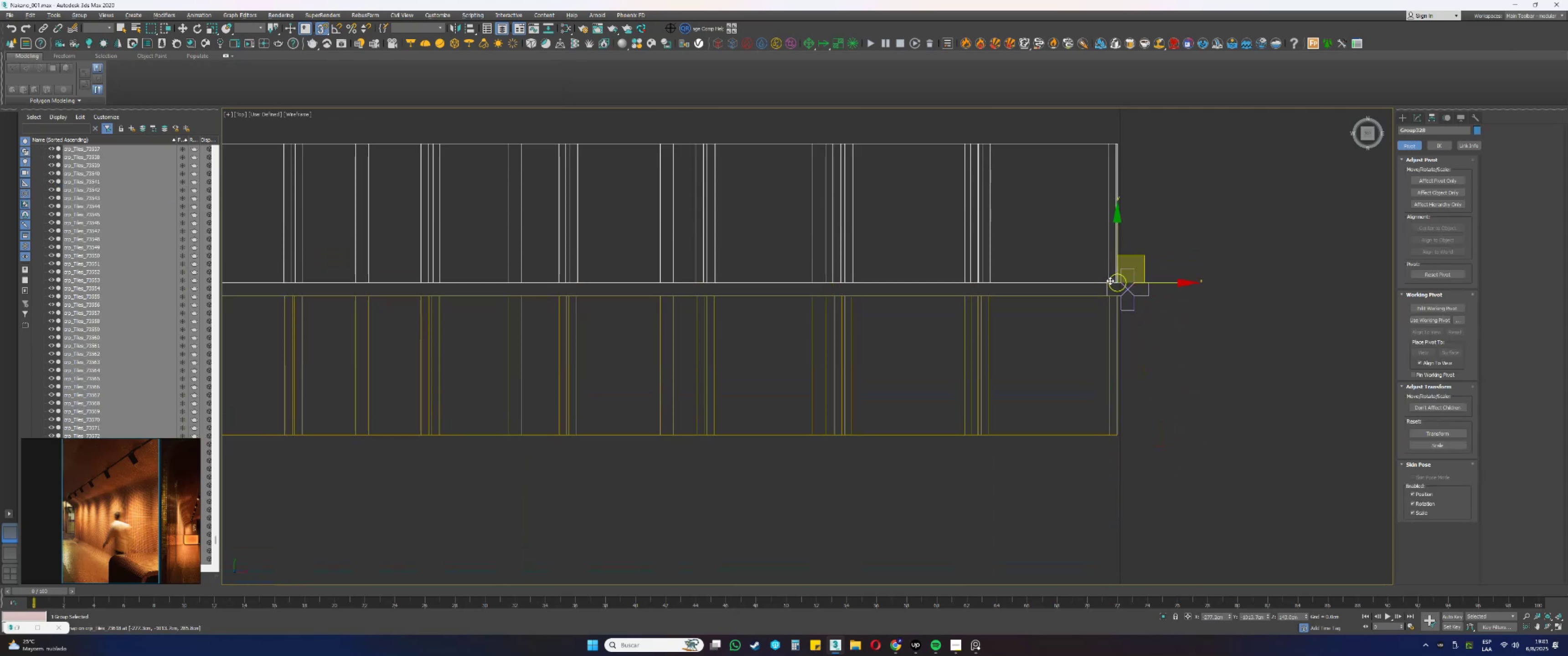 
key(Control+Z)
 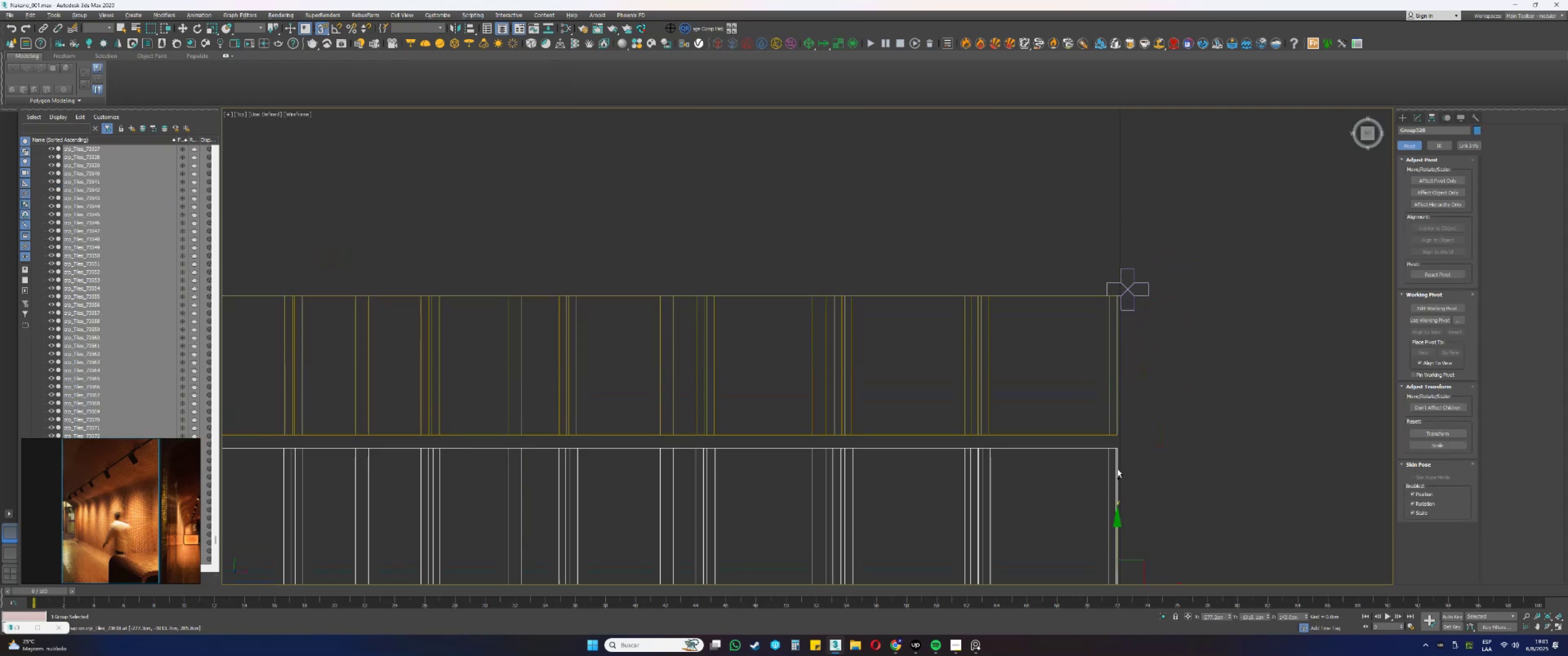 
hold_key(key=ShiftLeft, duration=0.58)
left_click_drag(start_coordinate=[1117, 532], to_coordinate=[1104, 279])
 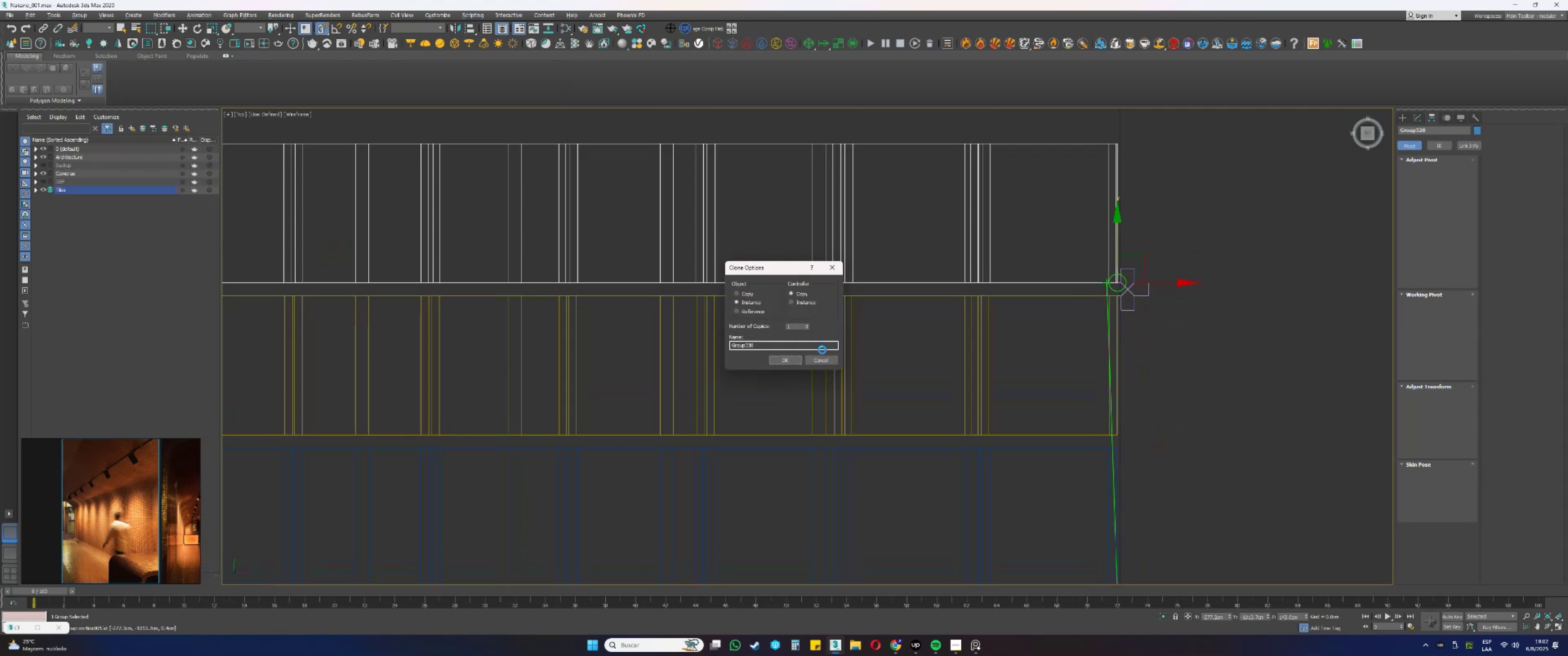 
left_click([795, 357])
 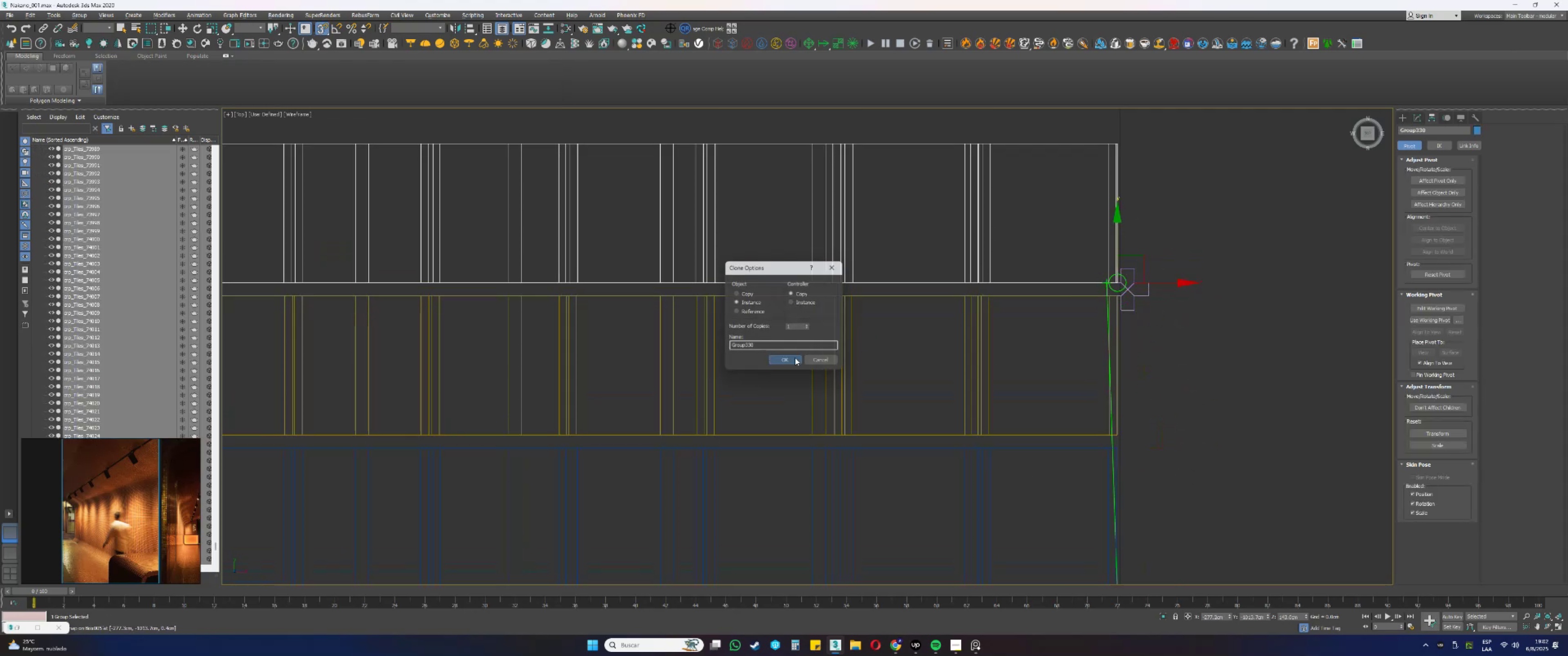 
key(S)
 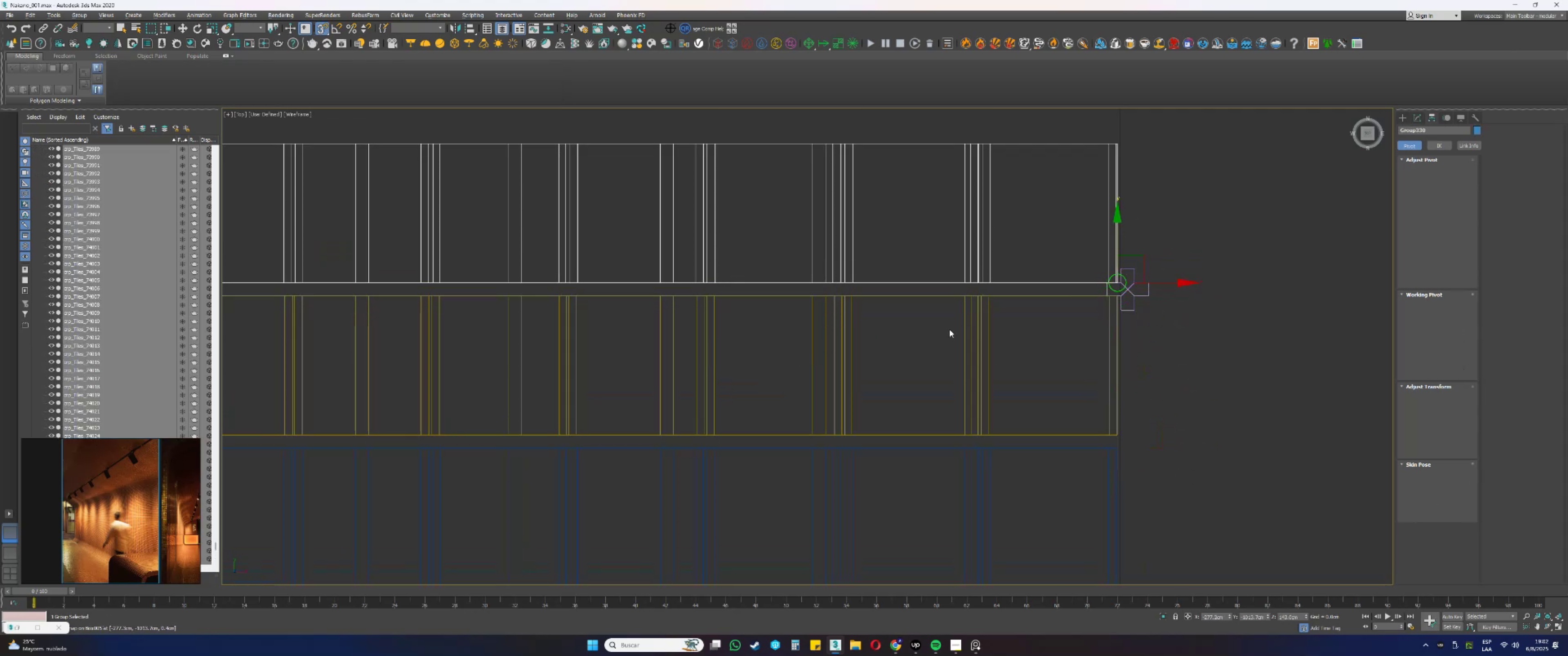 
scroll: coordinate [1027, 470], scroll_direction: down, amount: 13.0
 